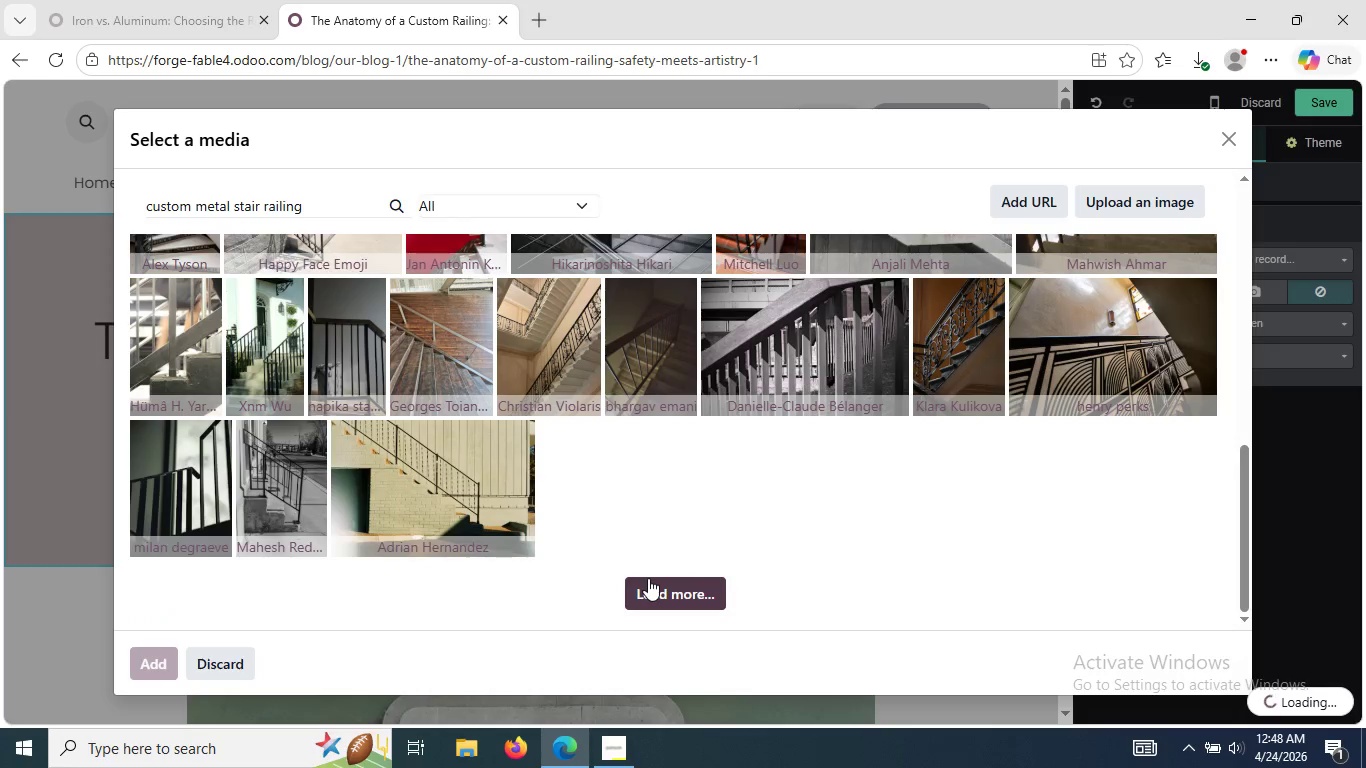 
left_click([1241, 426])
 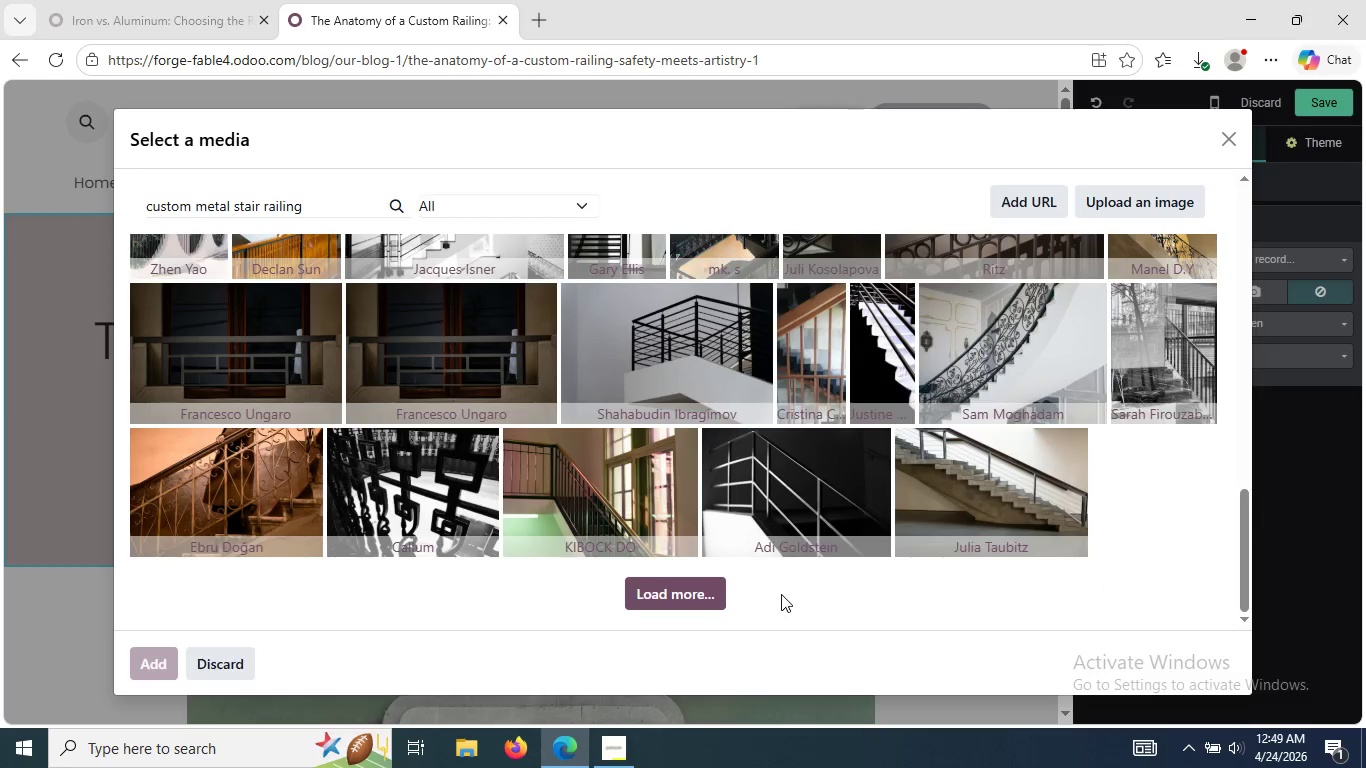 
wait(14.53)
 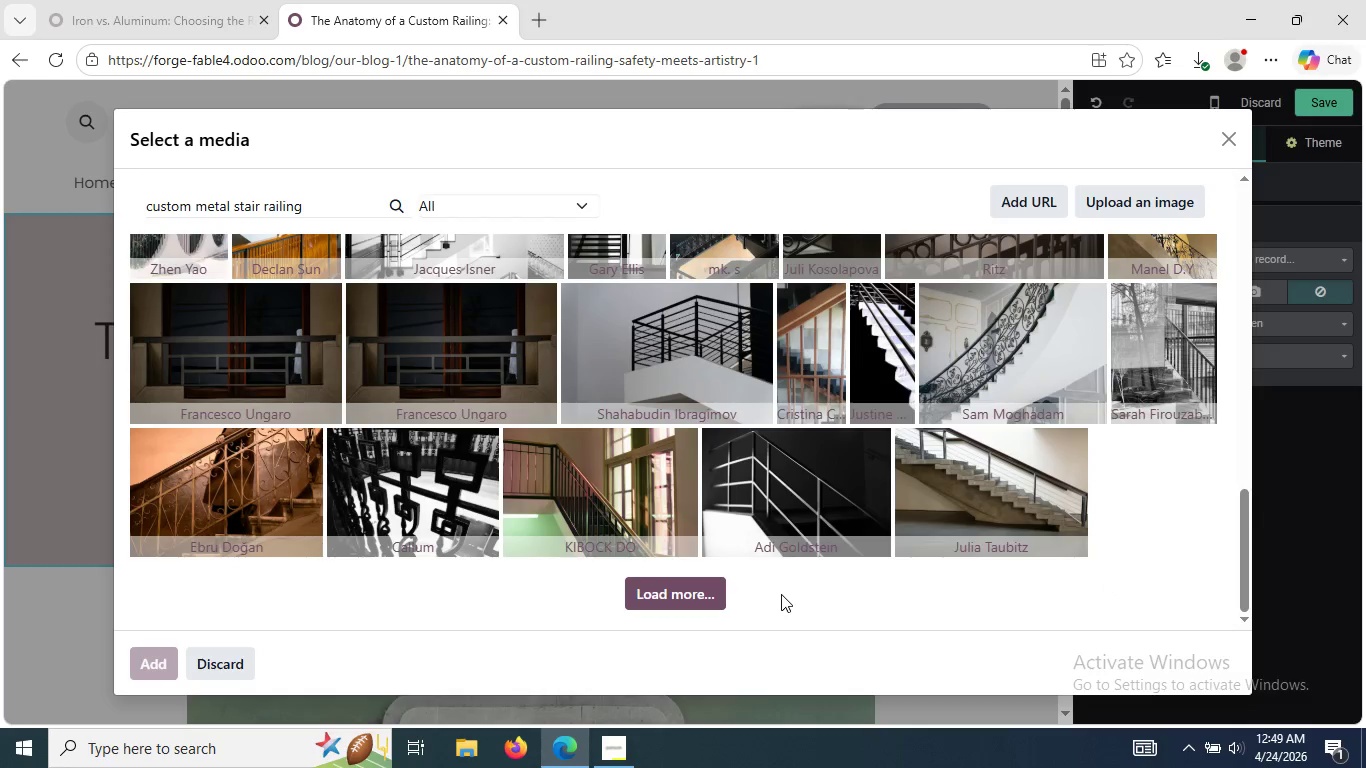 
left_click([705, 588])
 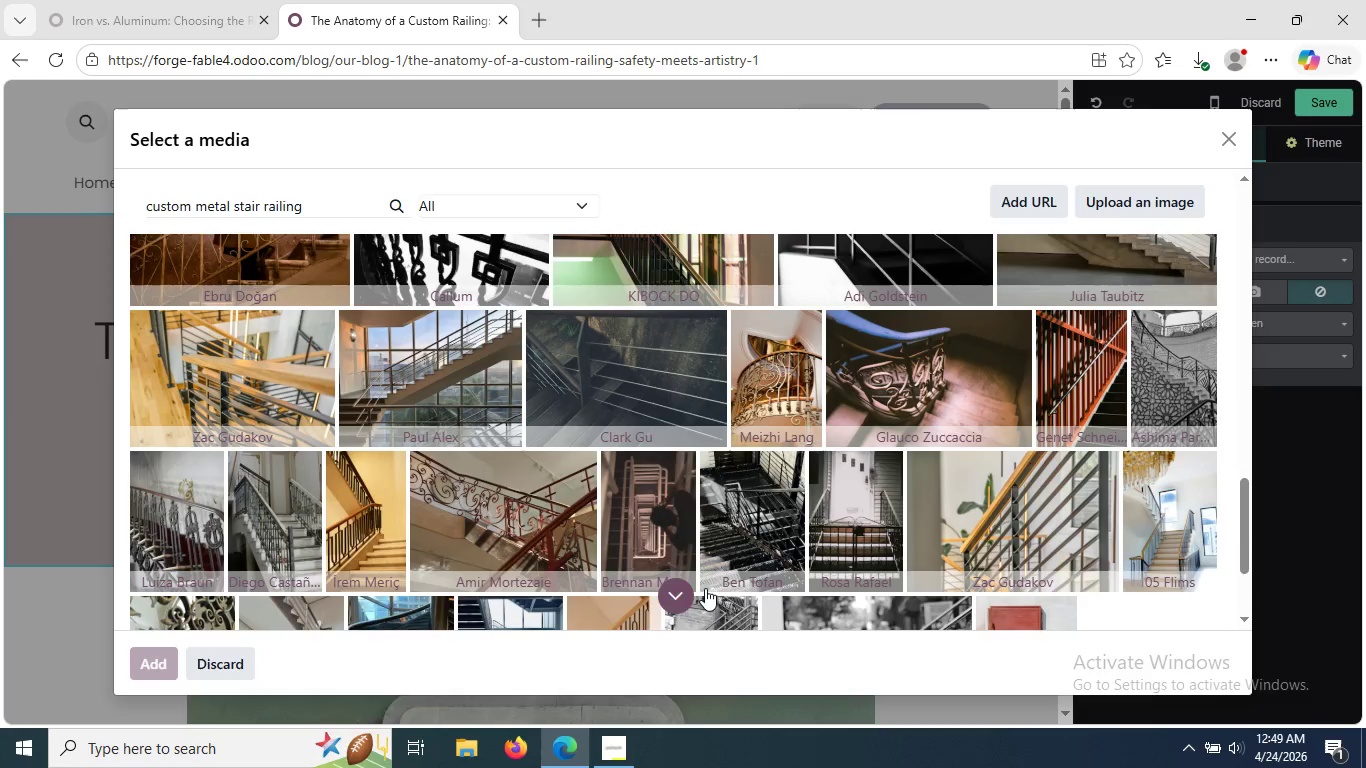 
wait(7.0)
 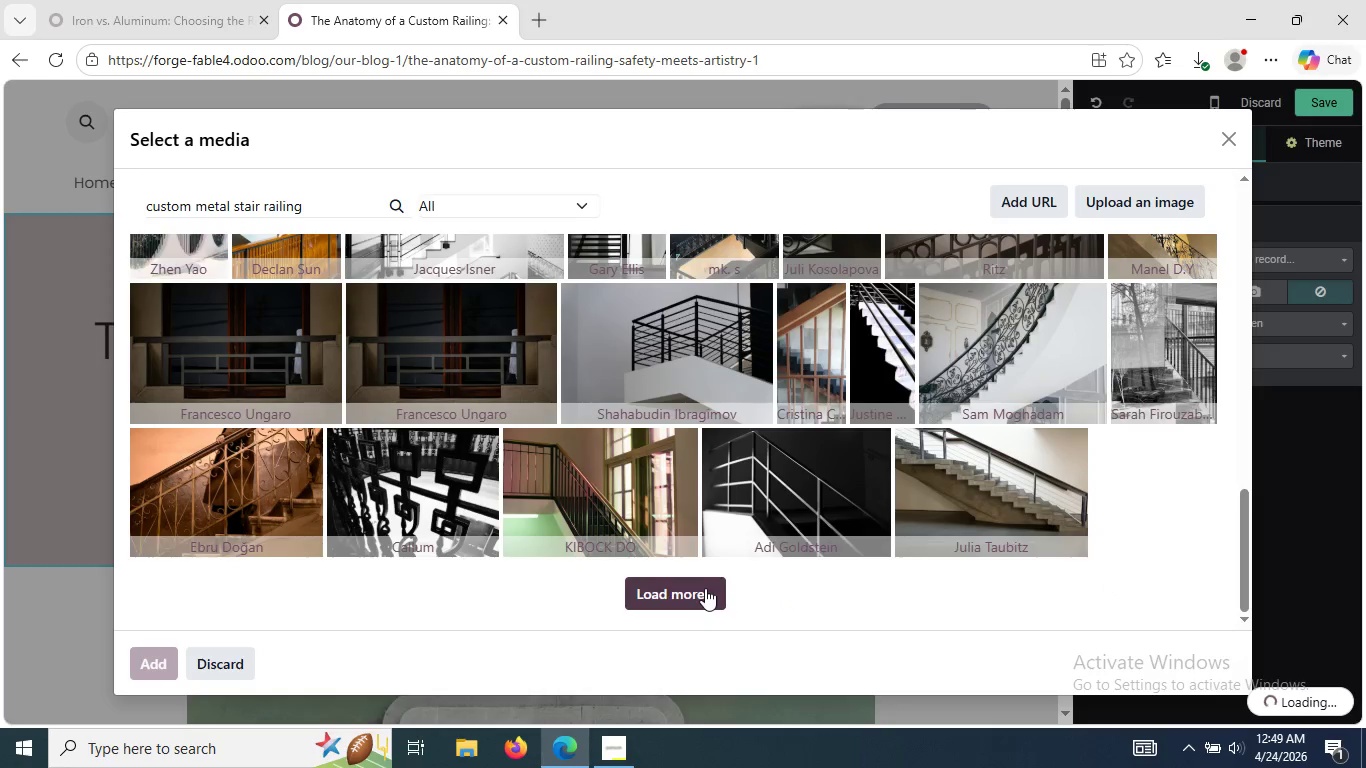 
mouse_move([670, 473])
 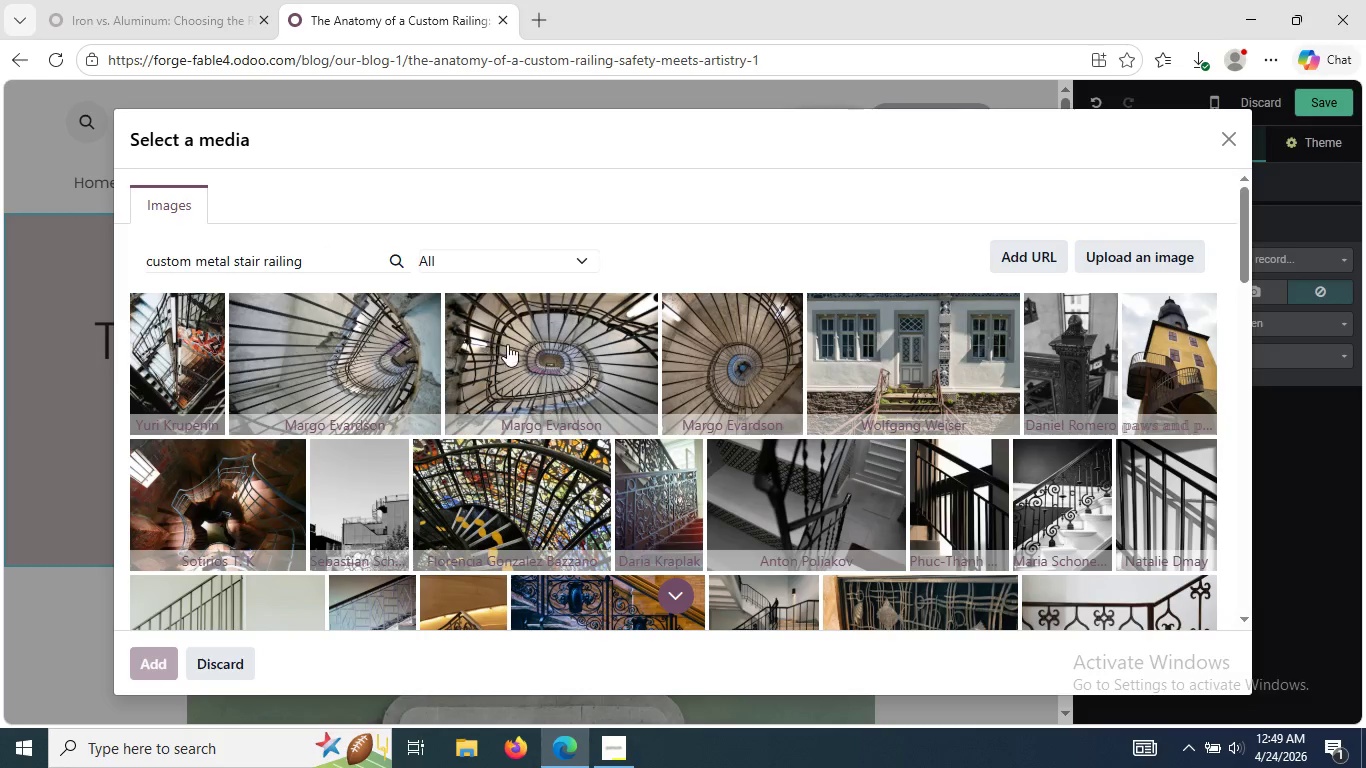 
left_click([523, 346])
 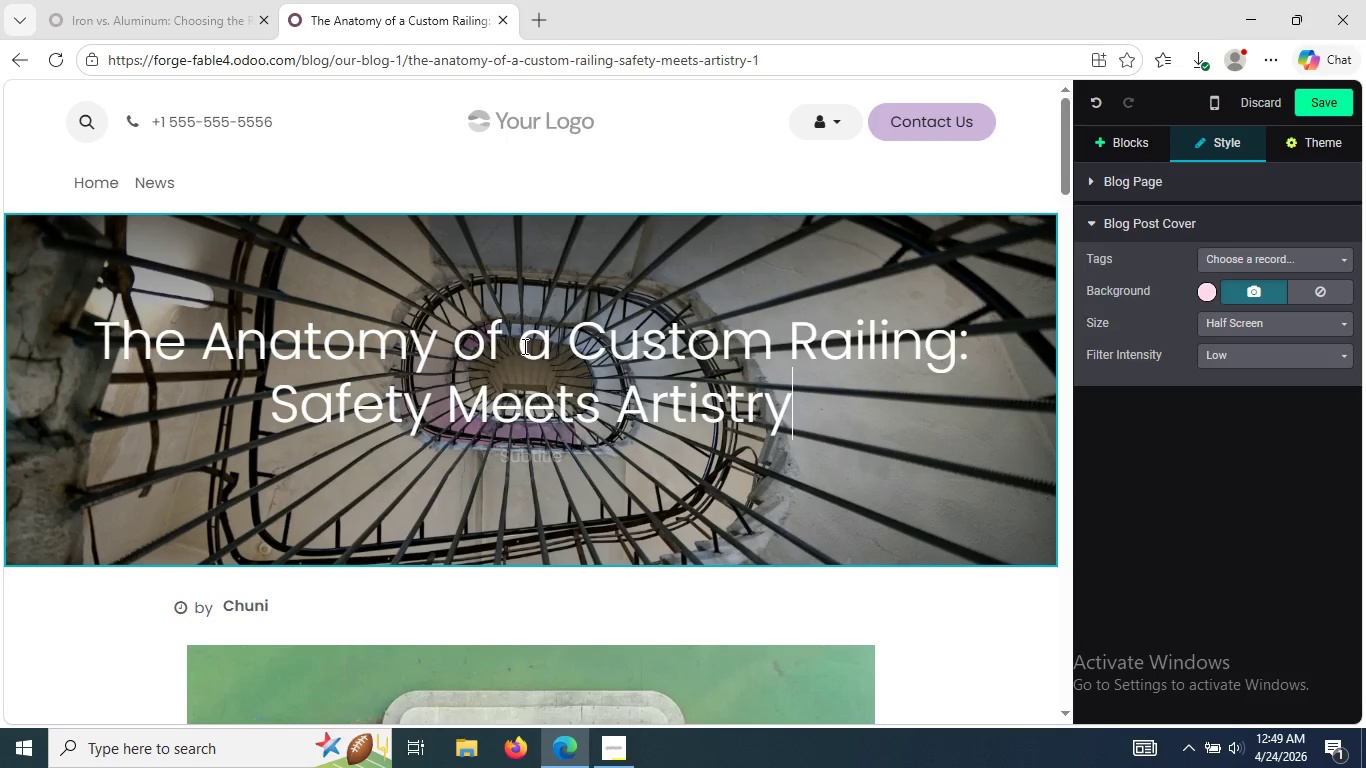 
wait(18.68)
 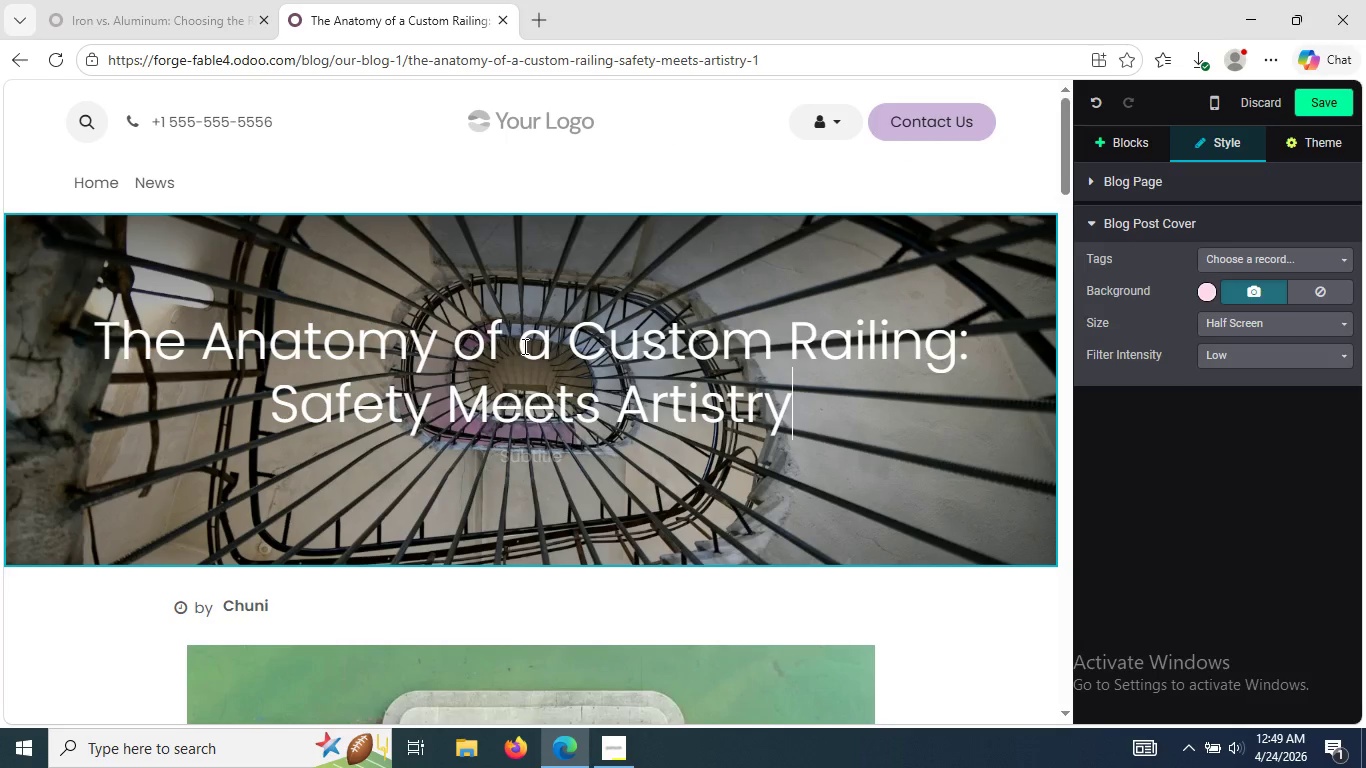 
mouse_move([891, 594])
 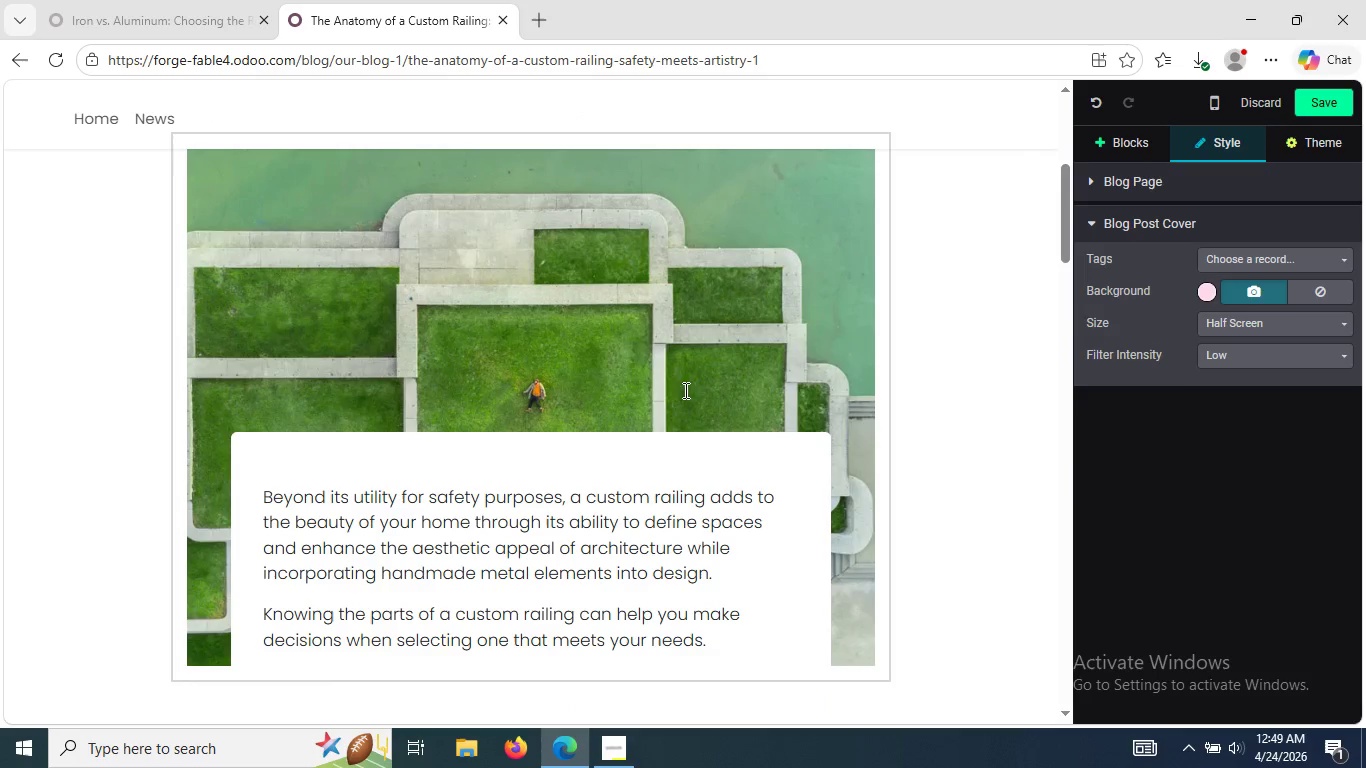 
double_click([674, 365])
 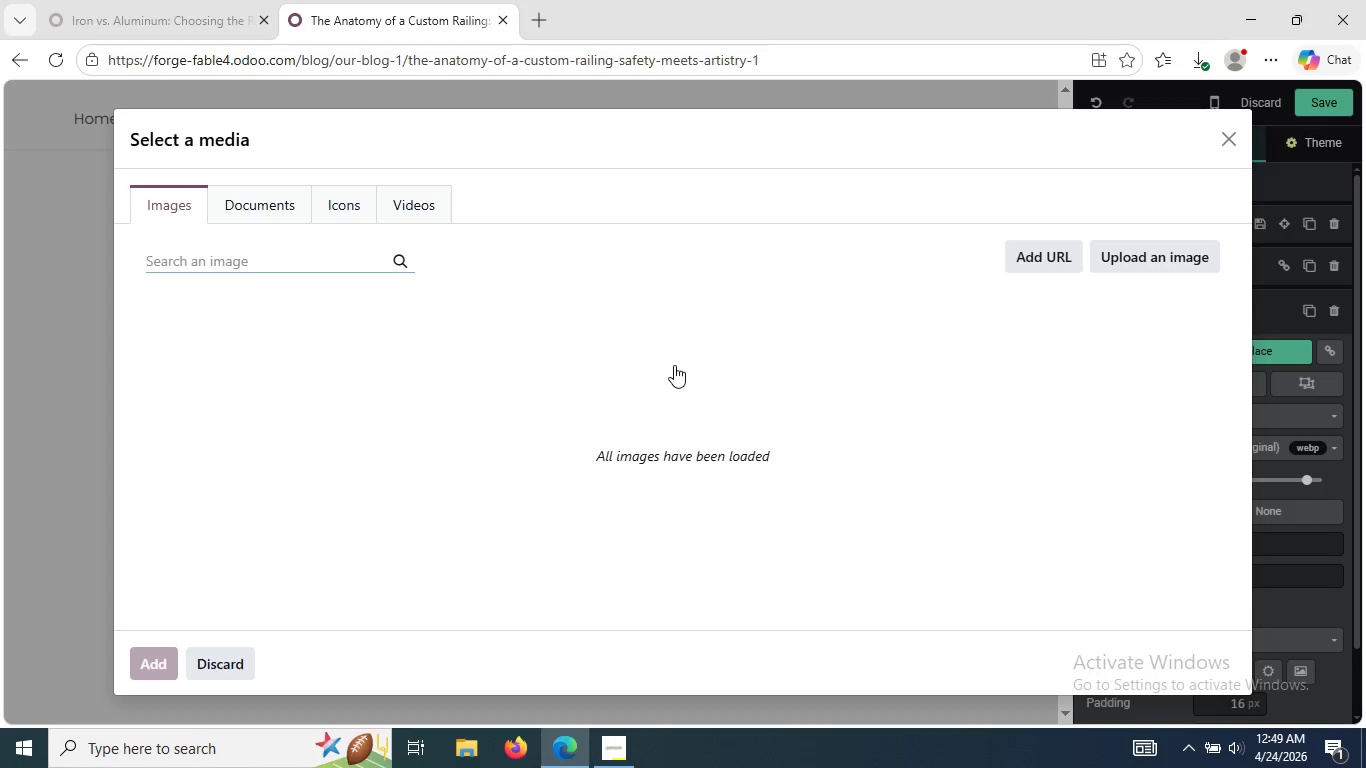 
type(interior metal stair rail de)
 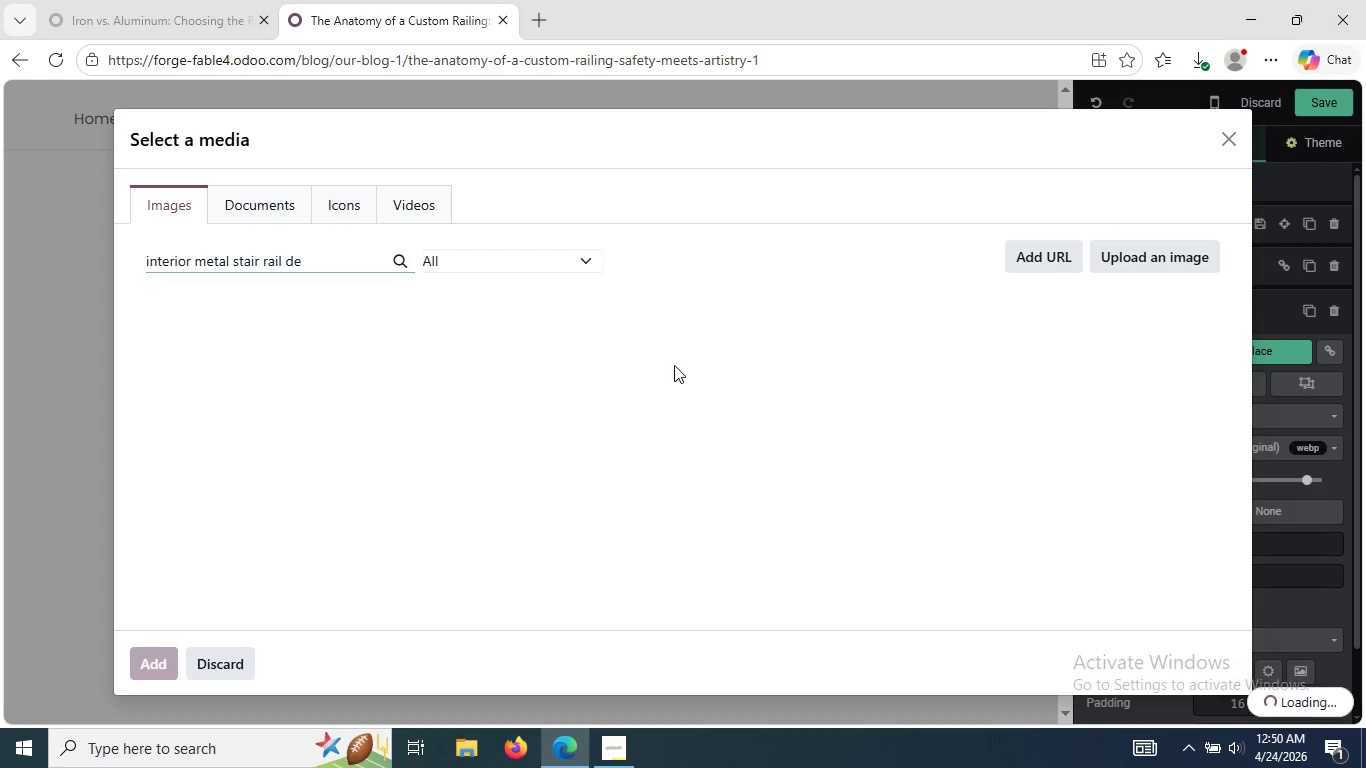 
wait(5.38)
 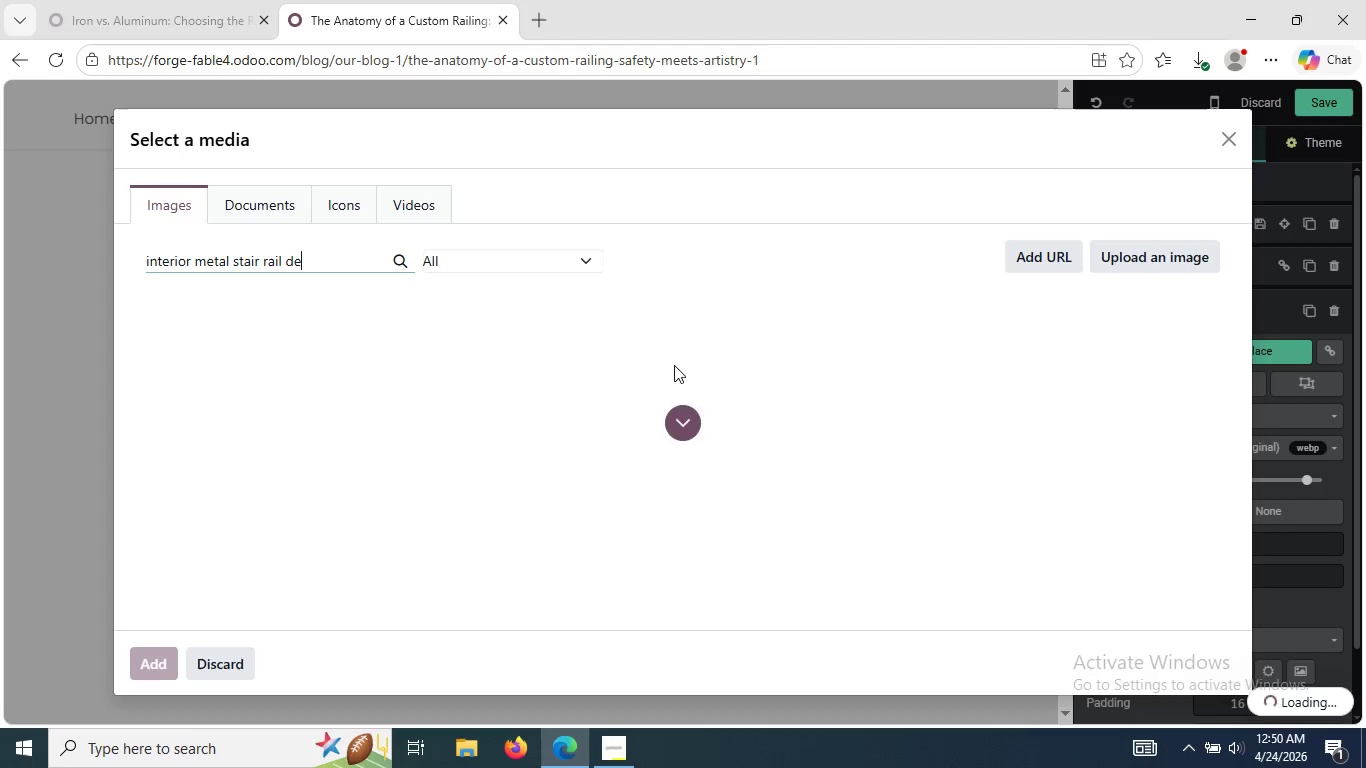 
type(tail)
 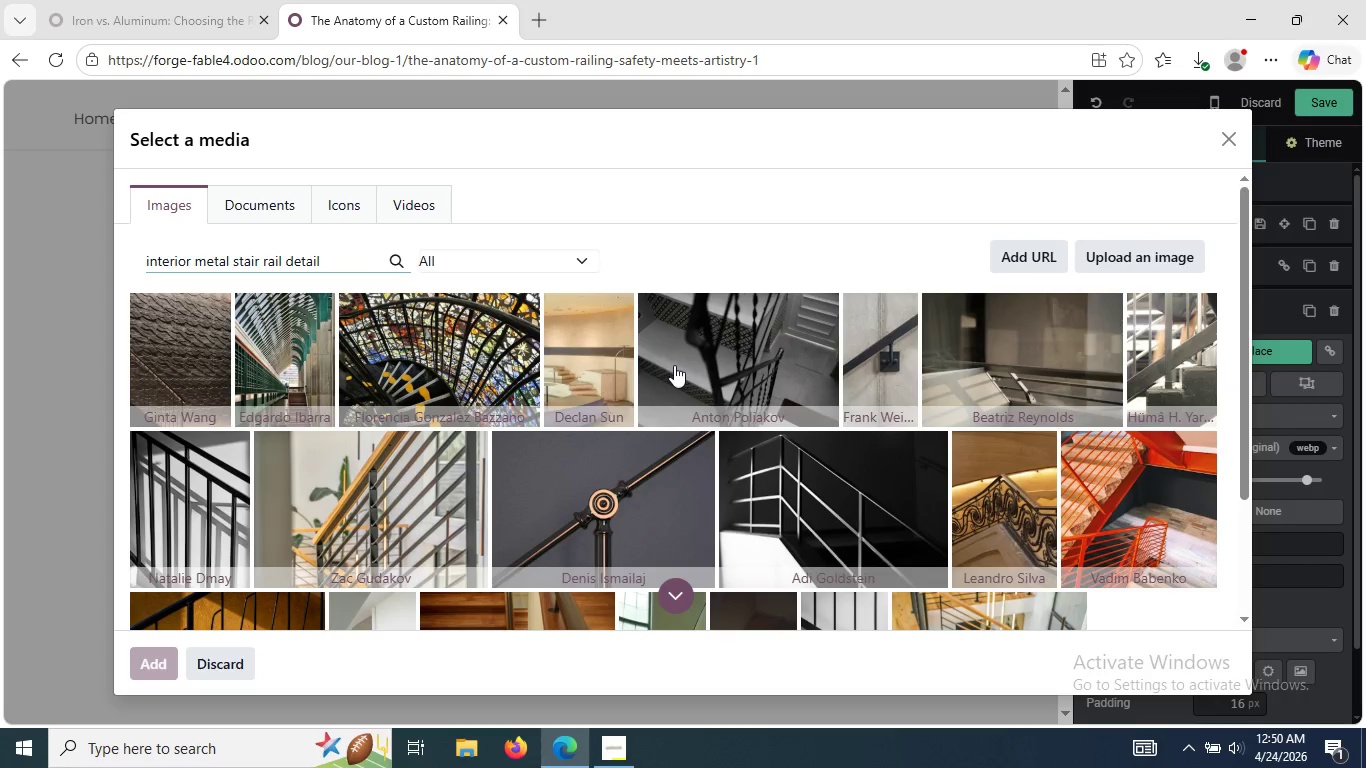 
wait(13.38)
 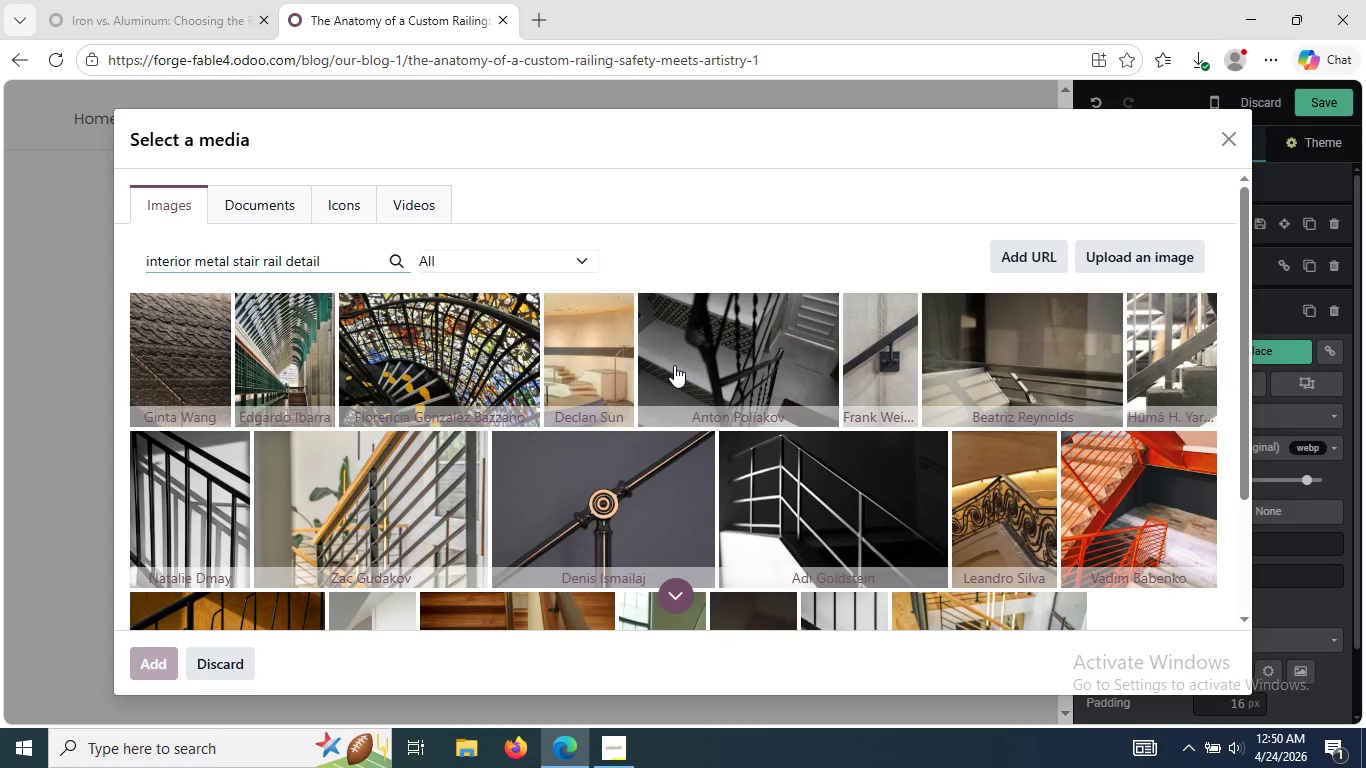 
mouse_move([490, 341])
 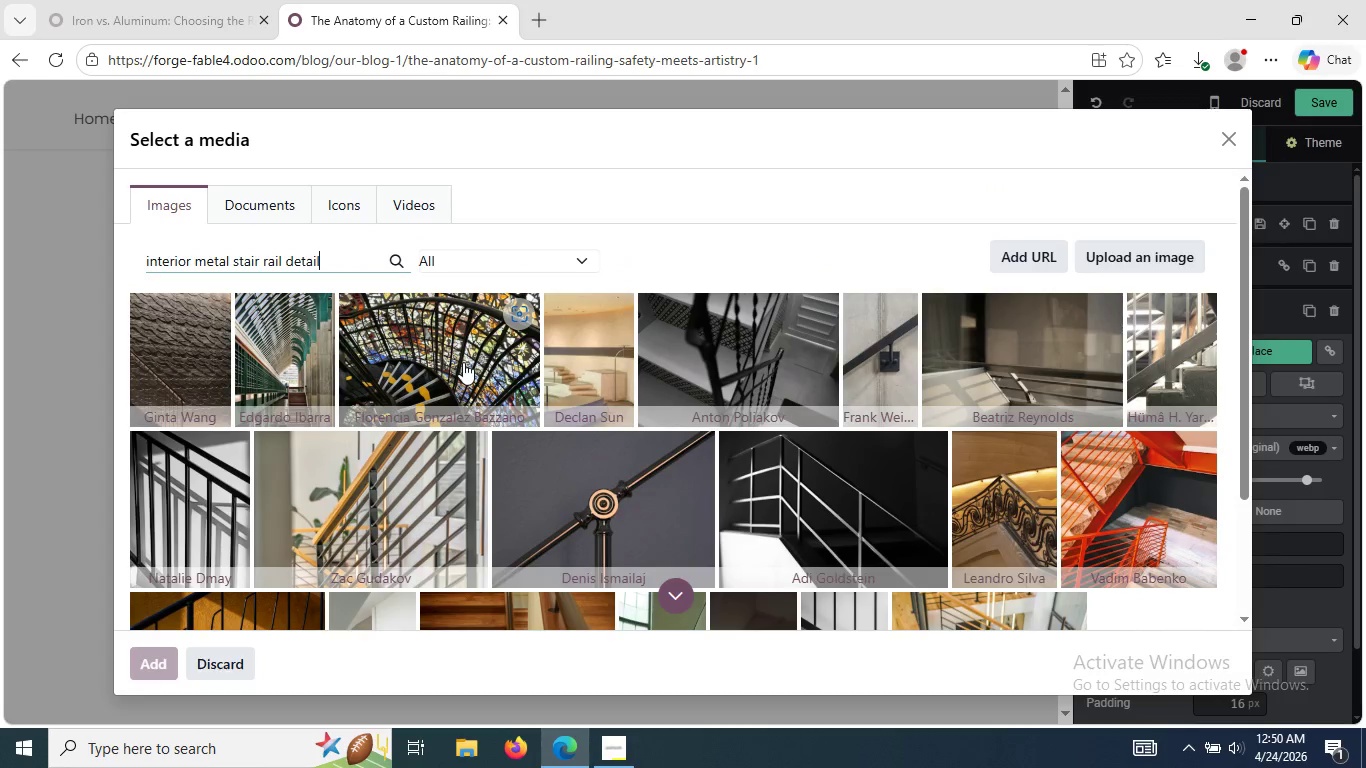 
left_click([463, 362])
 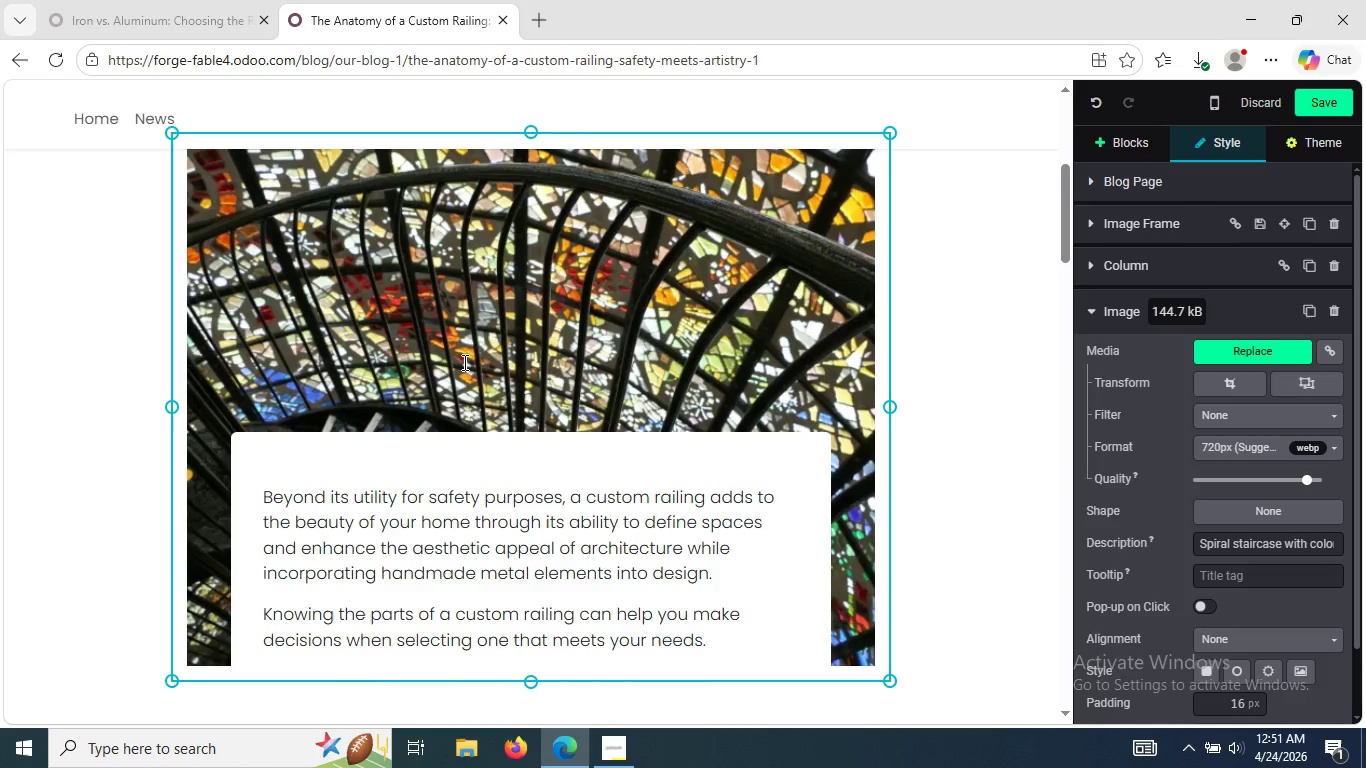 
wait(17.59)
 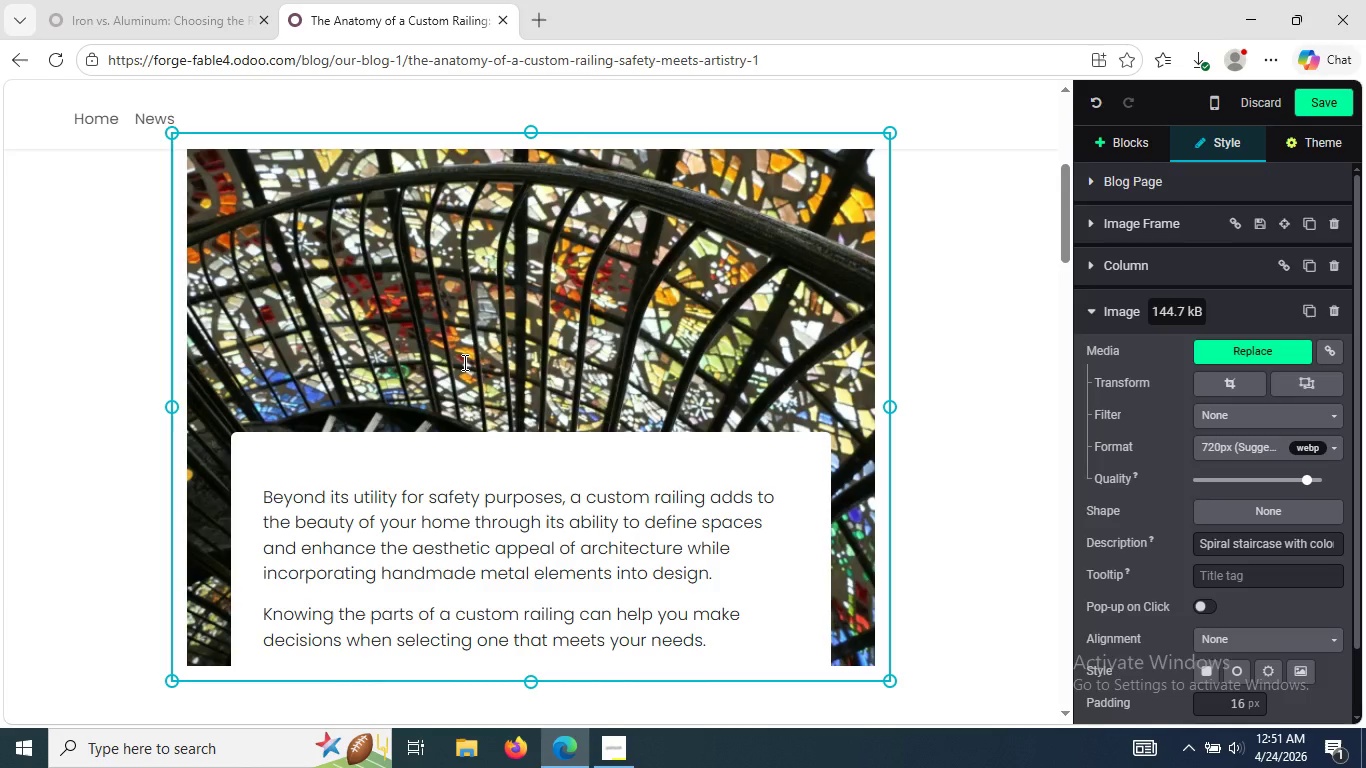 
left_click([974, 418])
 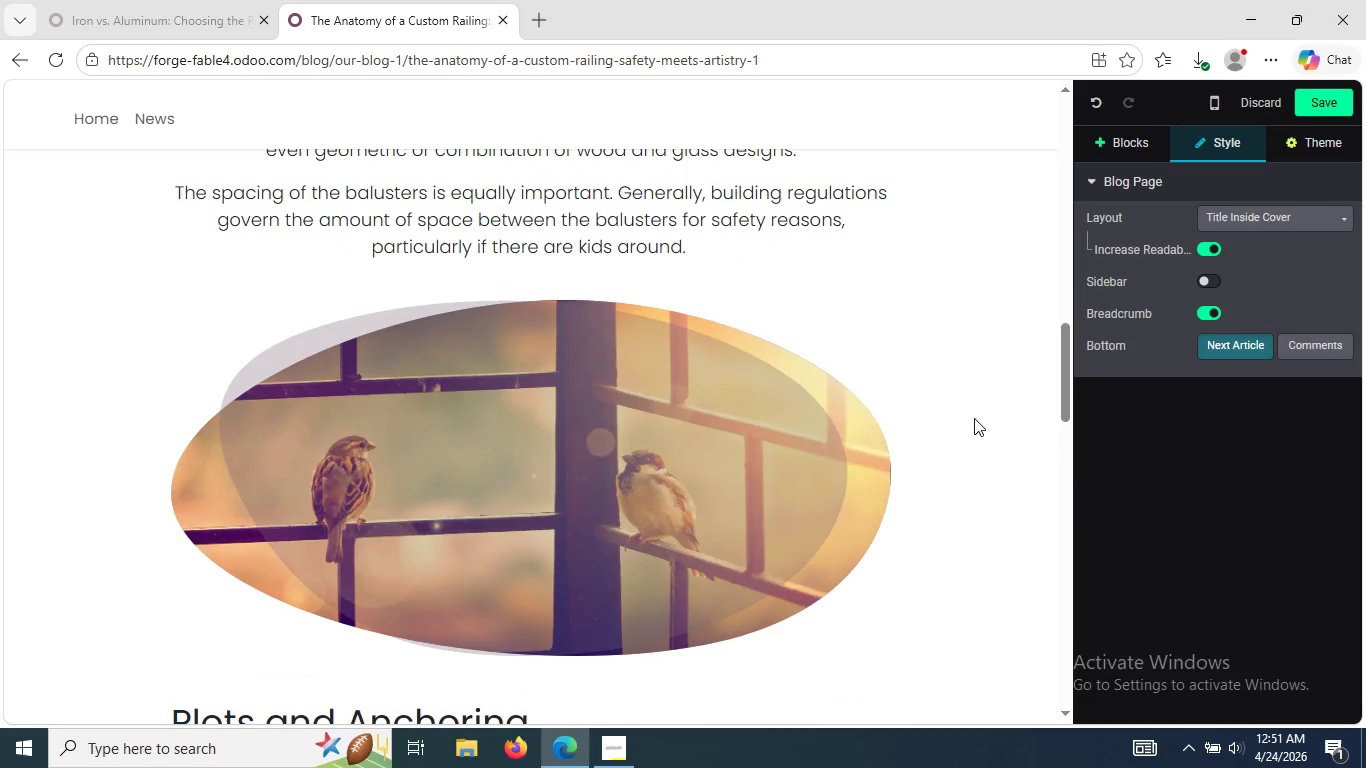 
double_click([662, 515])
 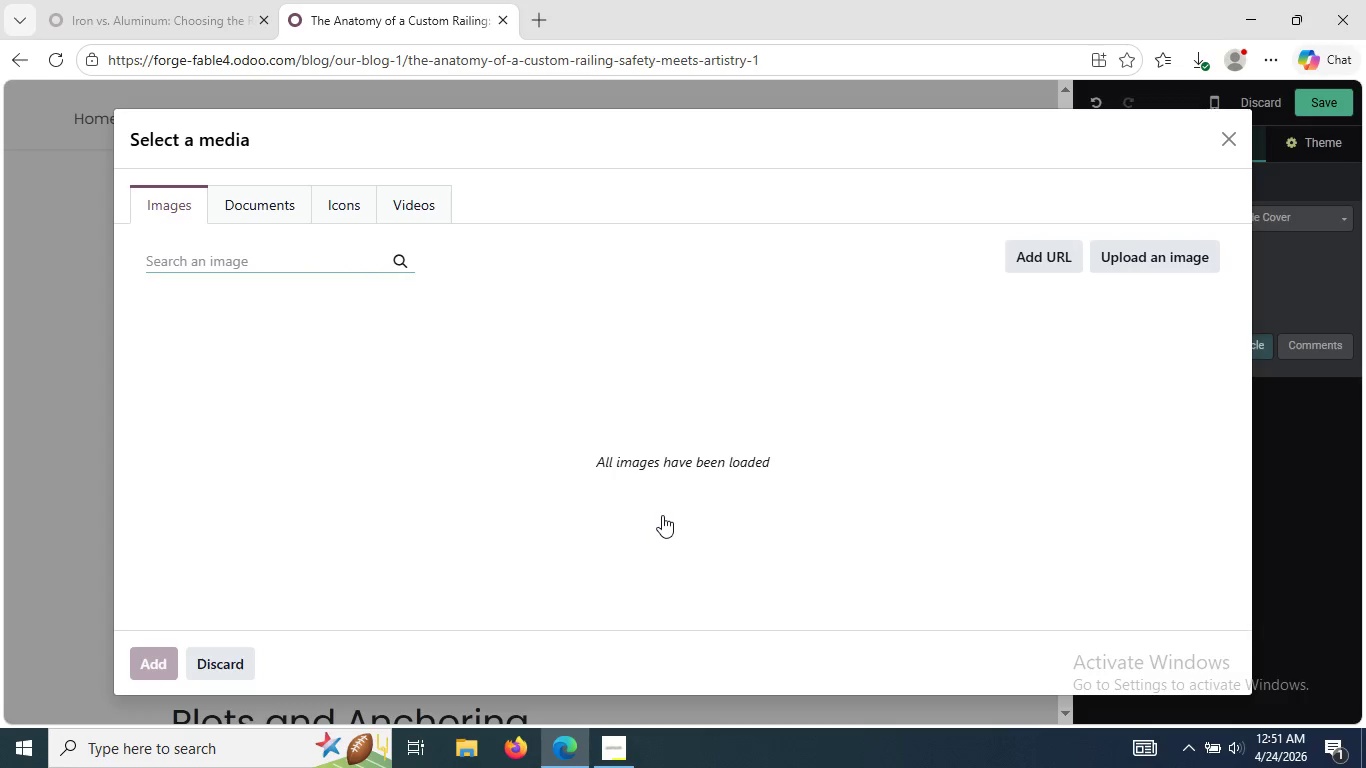 
wait(8.17)
 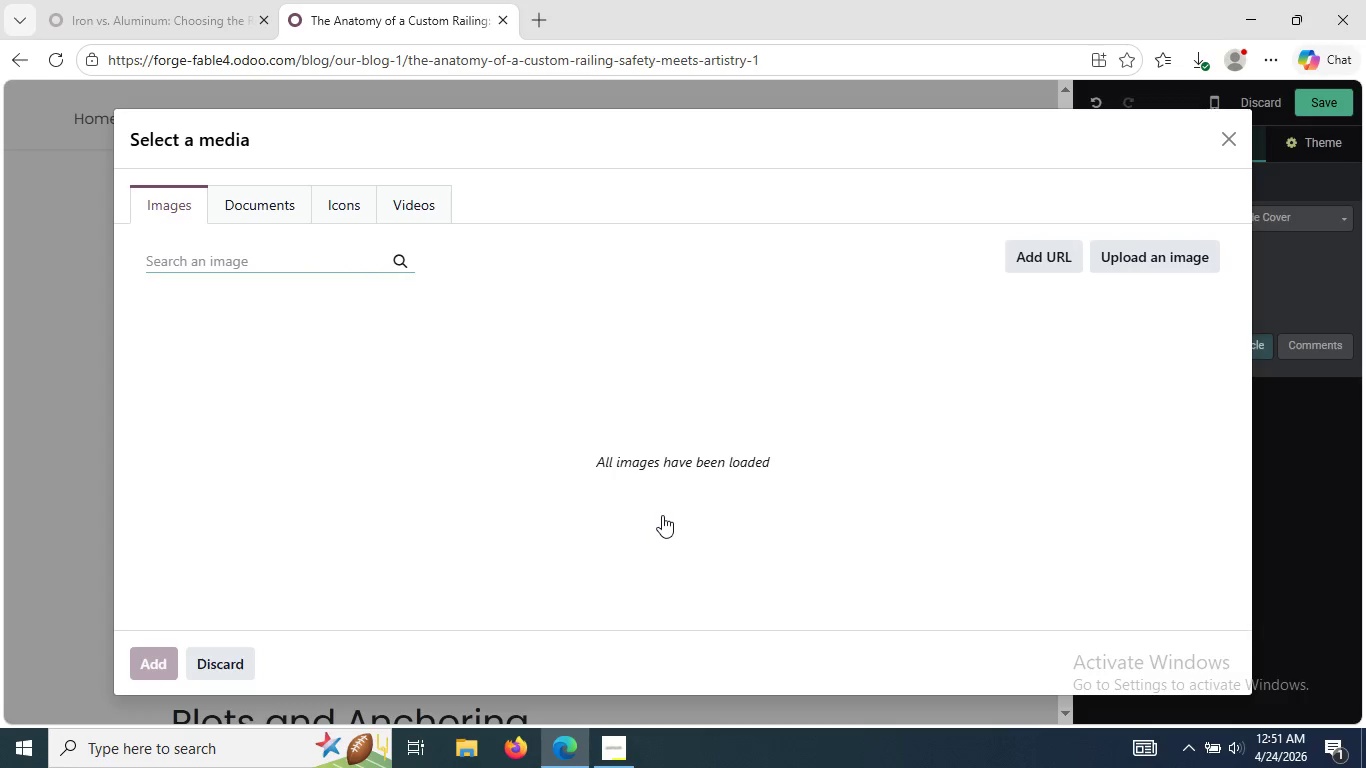 
type(custon)
key(Backspace)
type(m iron)
 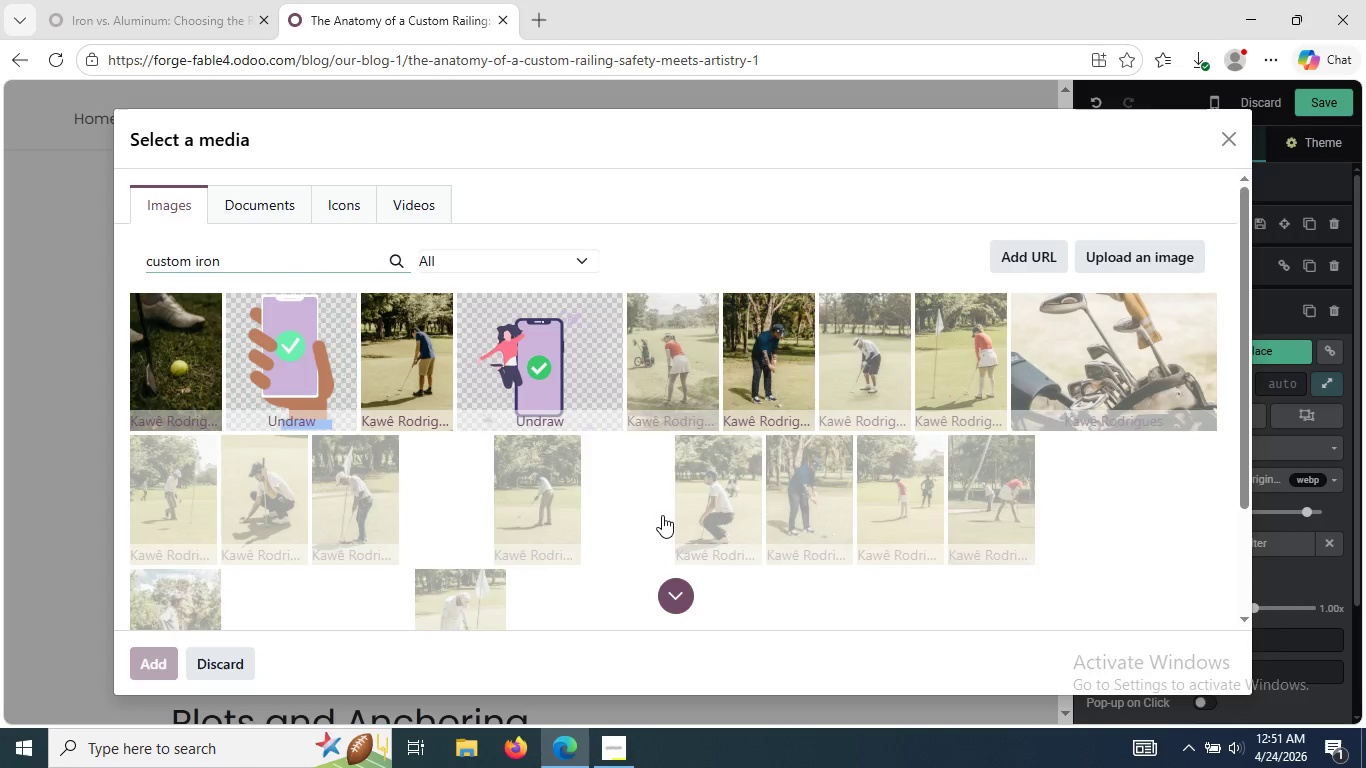 
wait(6.89)
 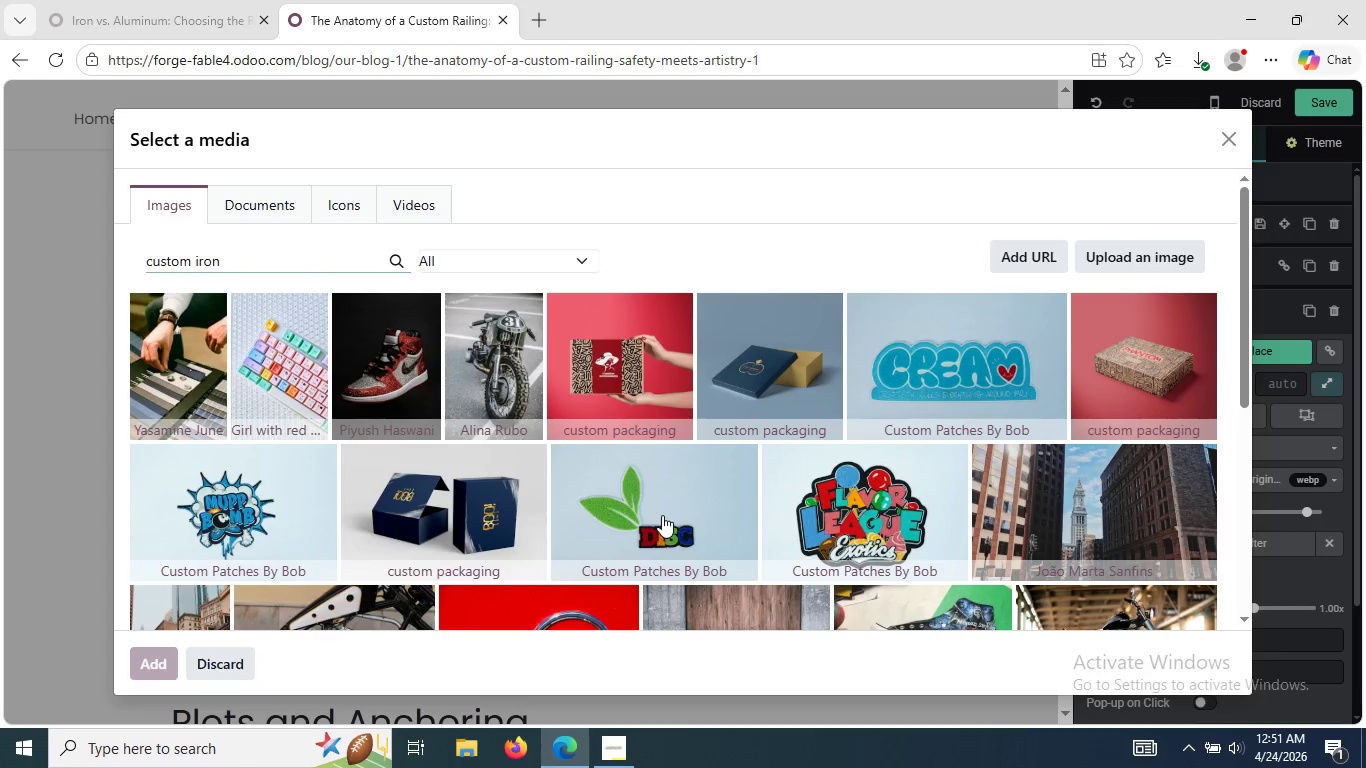 
type( balcony )
 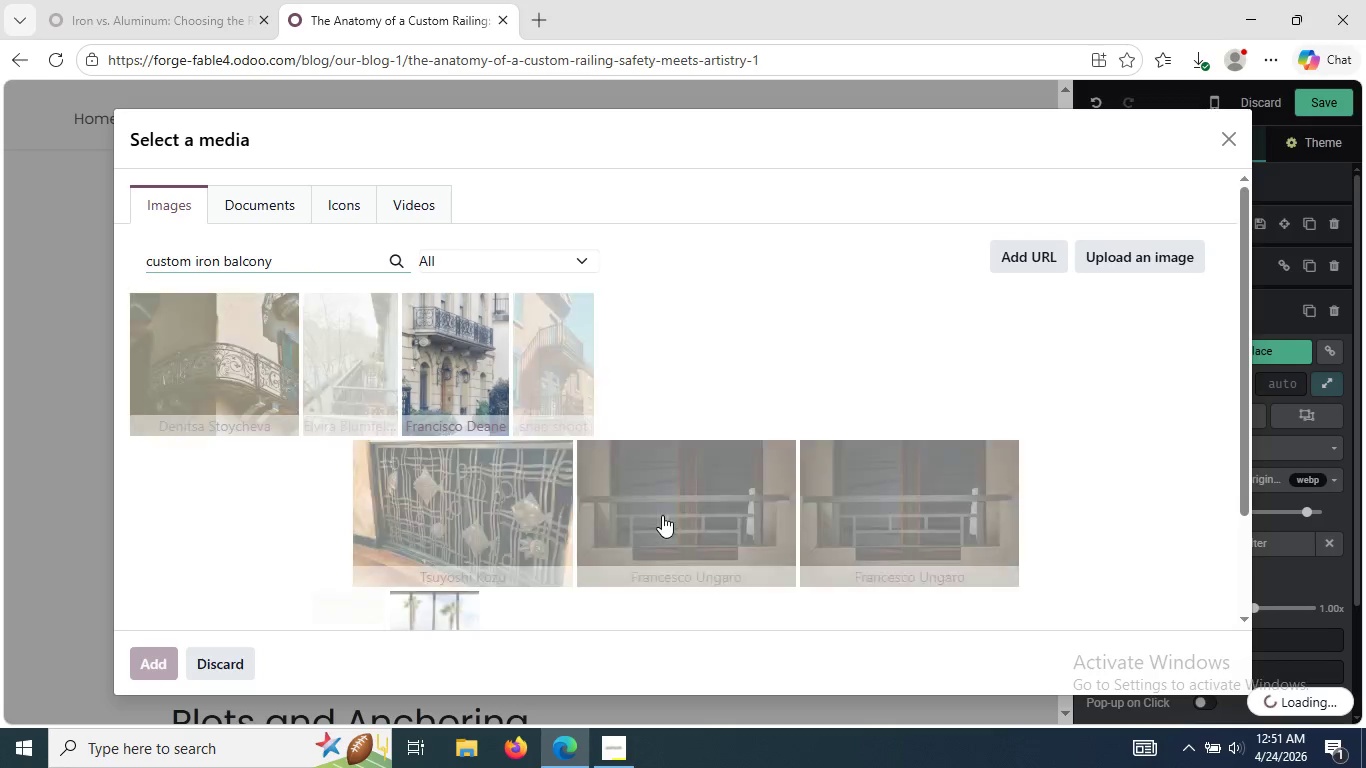 
wait(8.19)
 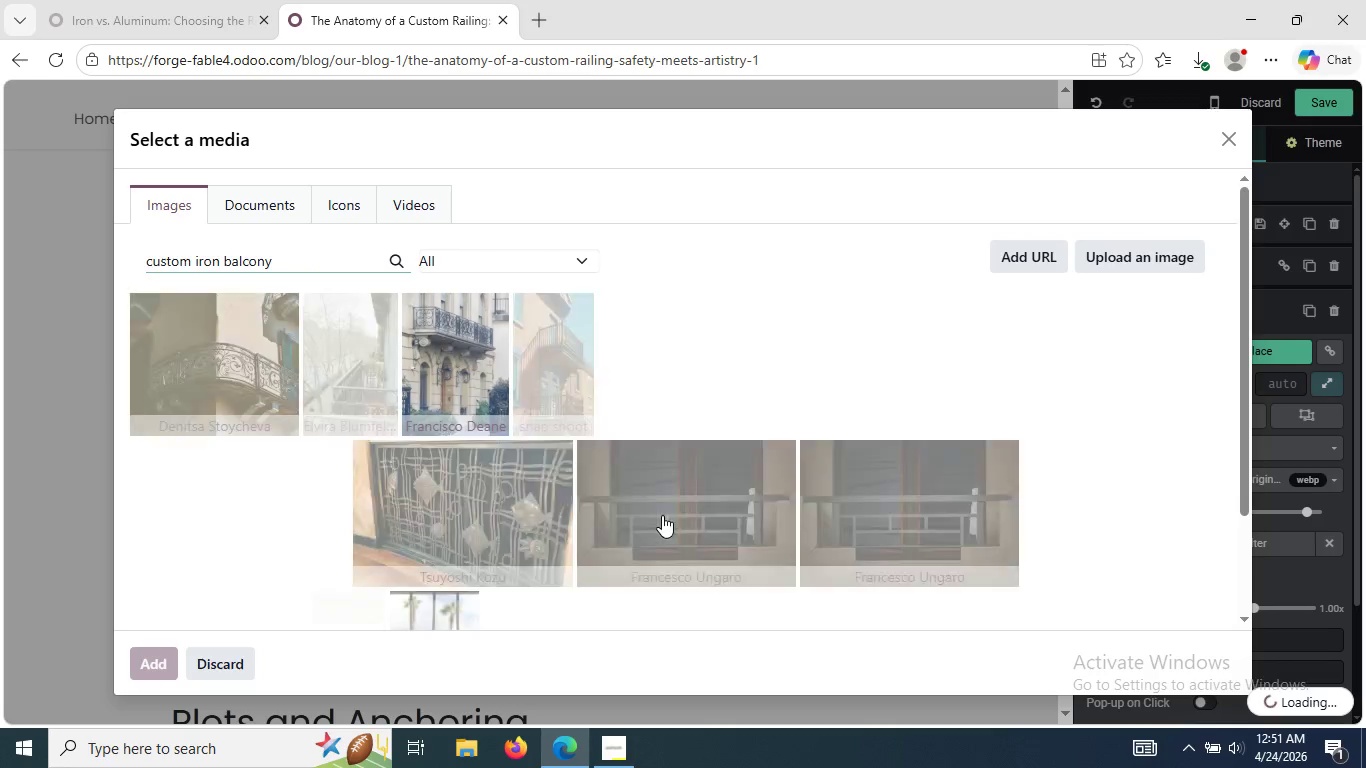 
type(rail)
 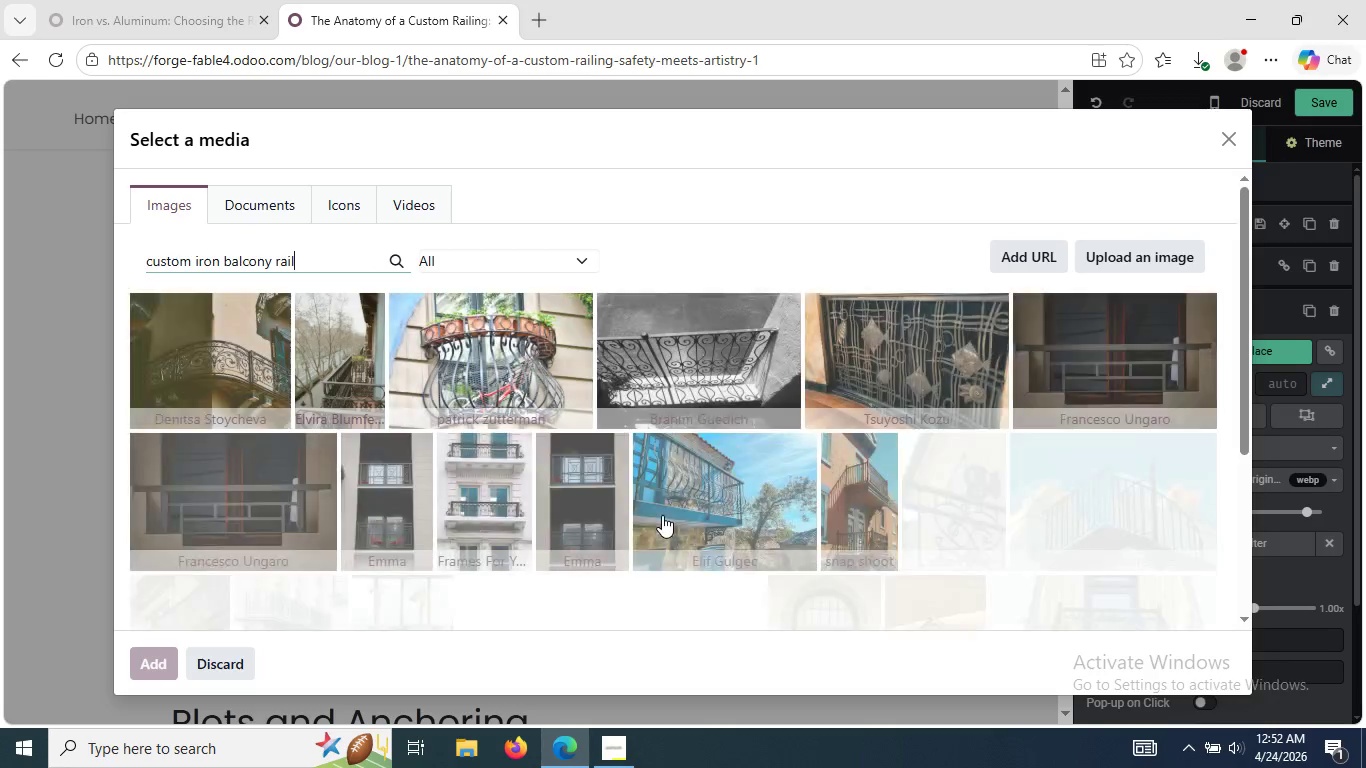 
wait(6.22)
 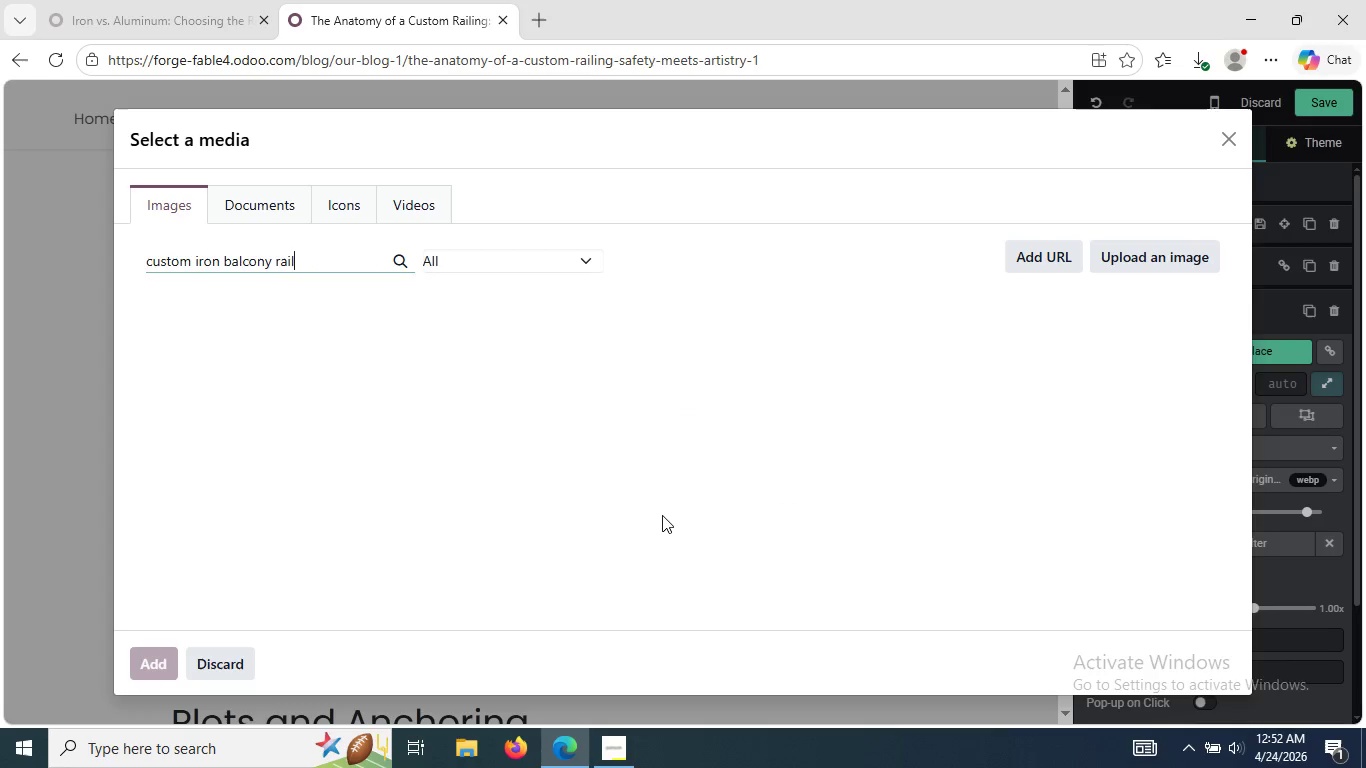 
type(ing)
 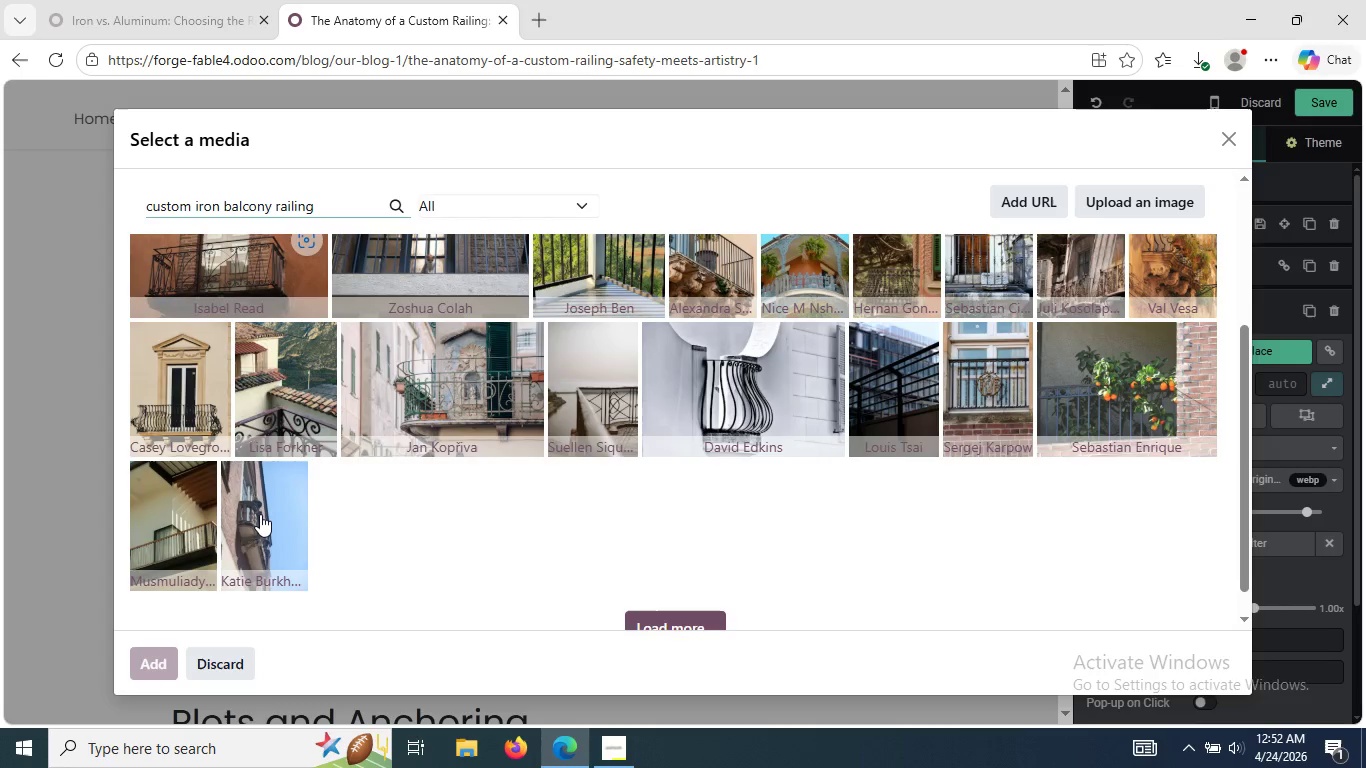 
wait(47.16)
 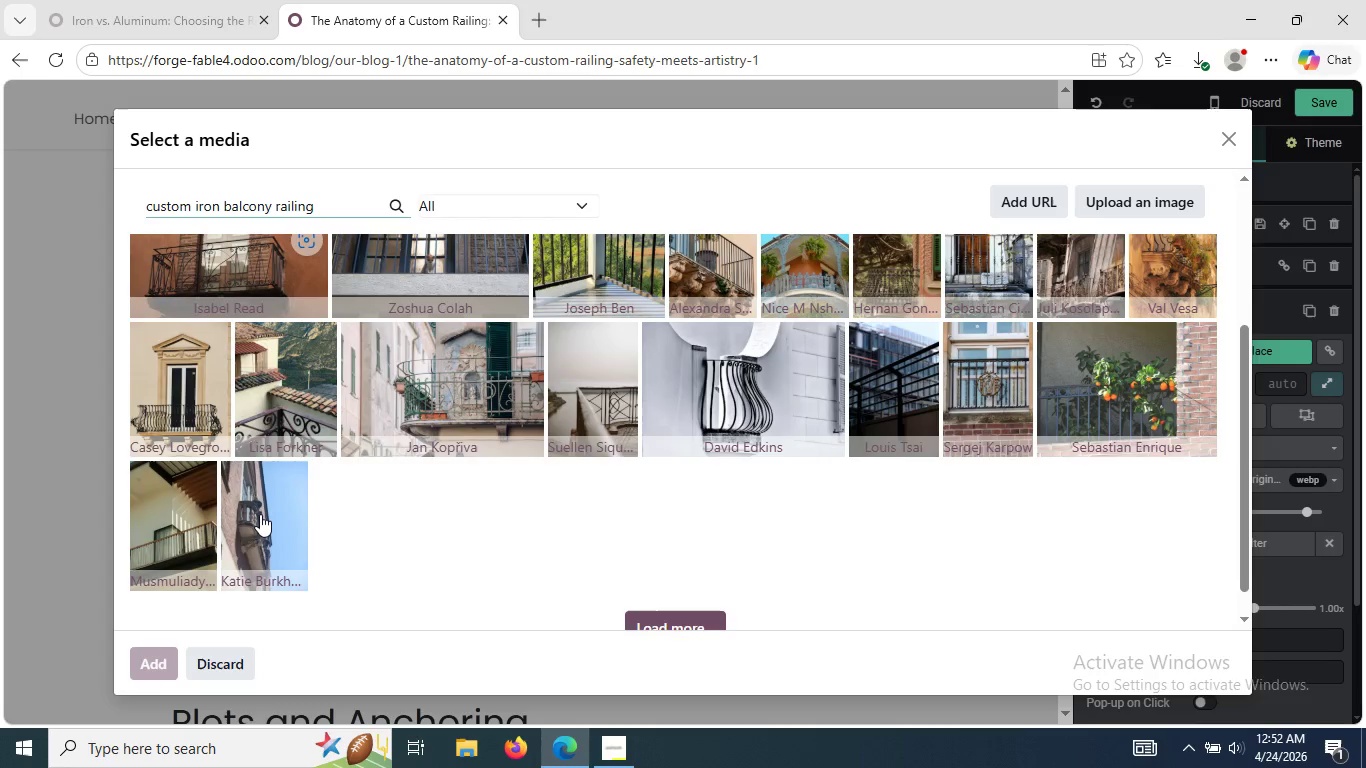 
left_click([725, 407])
 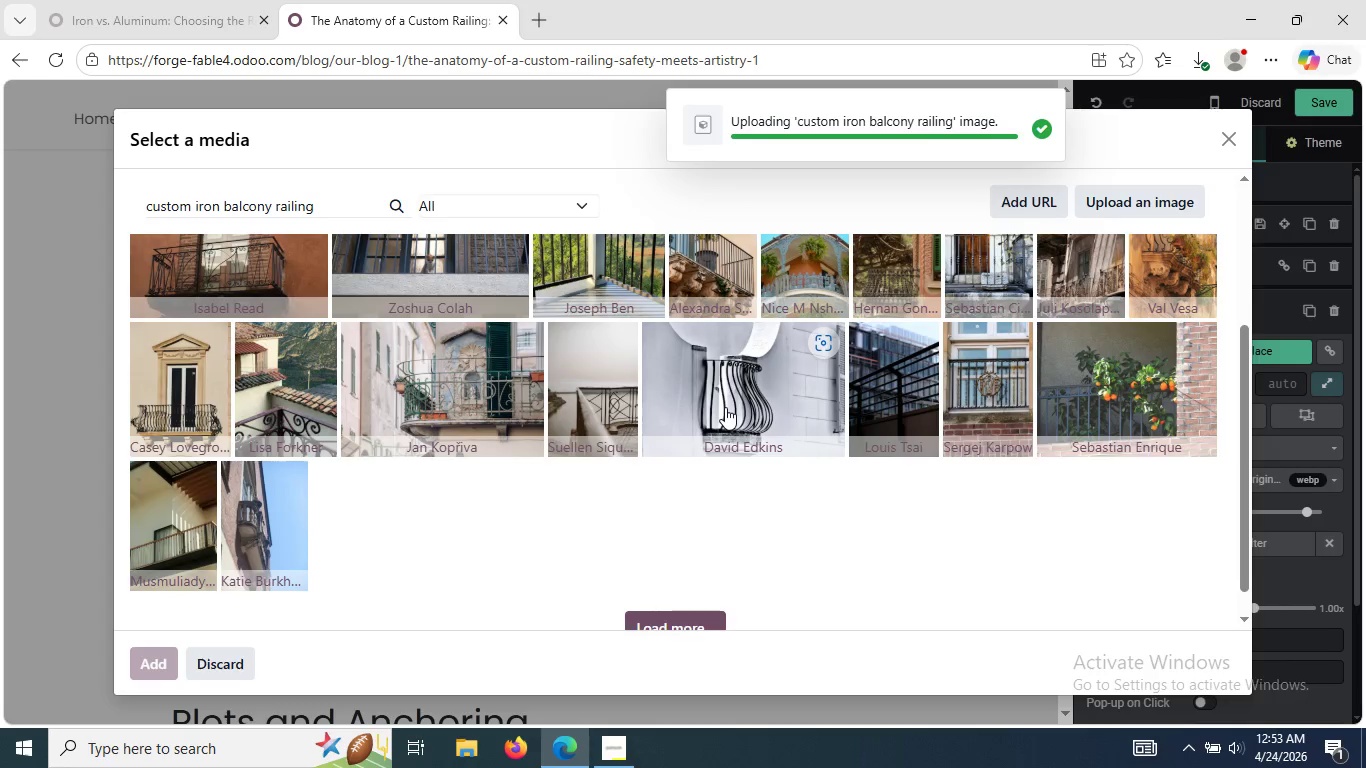 
wait(8.47)
 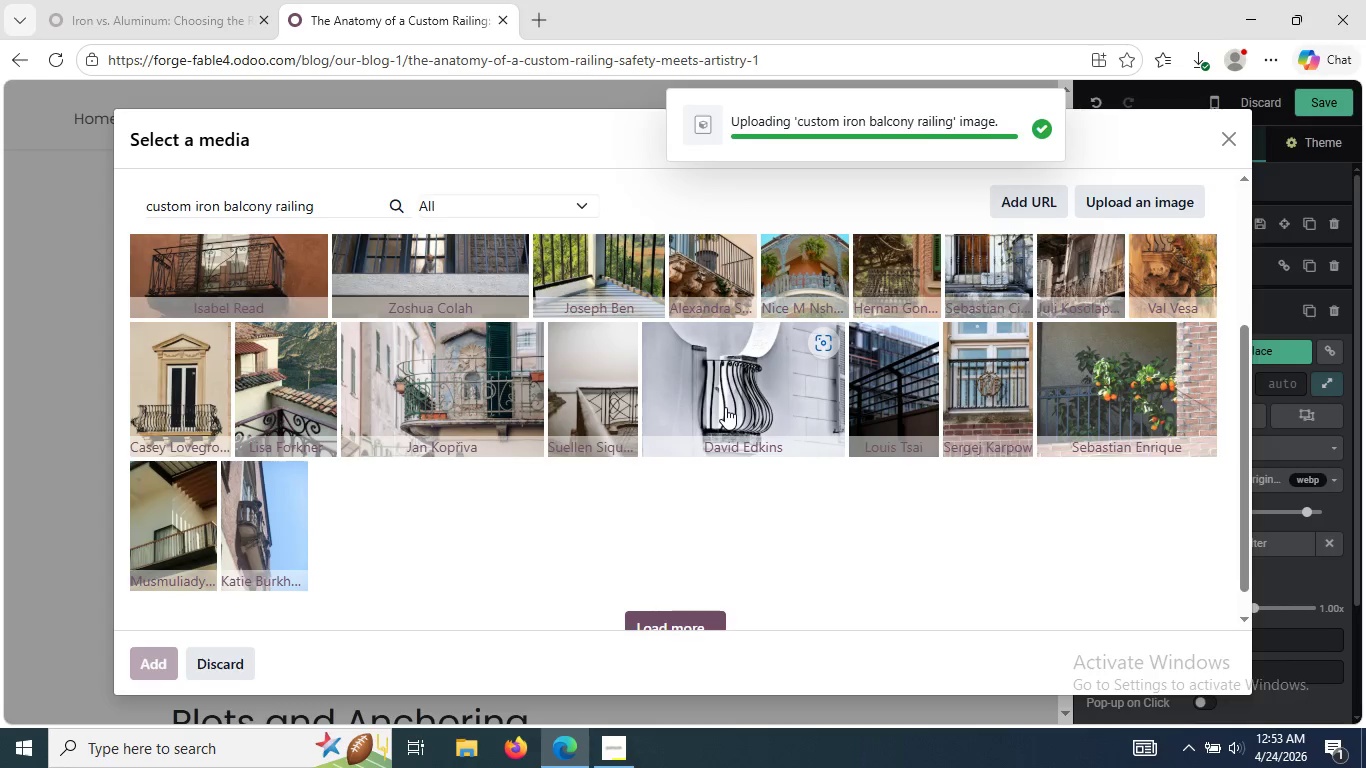 
left_click([1035, 481])
 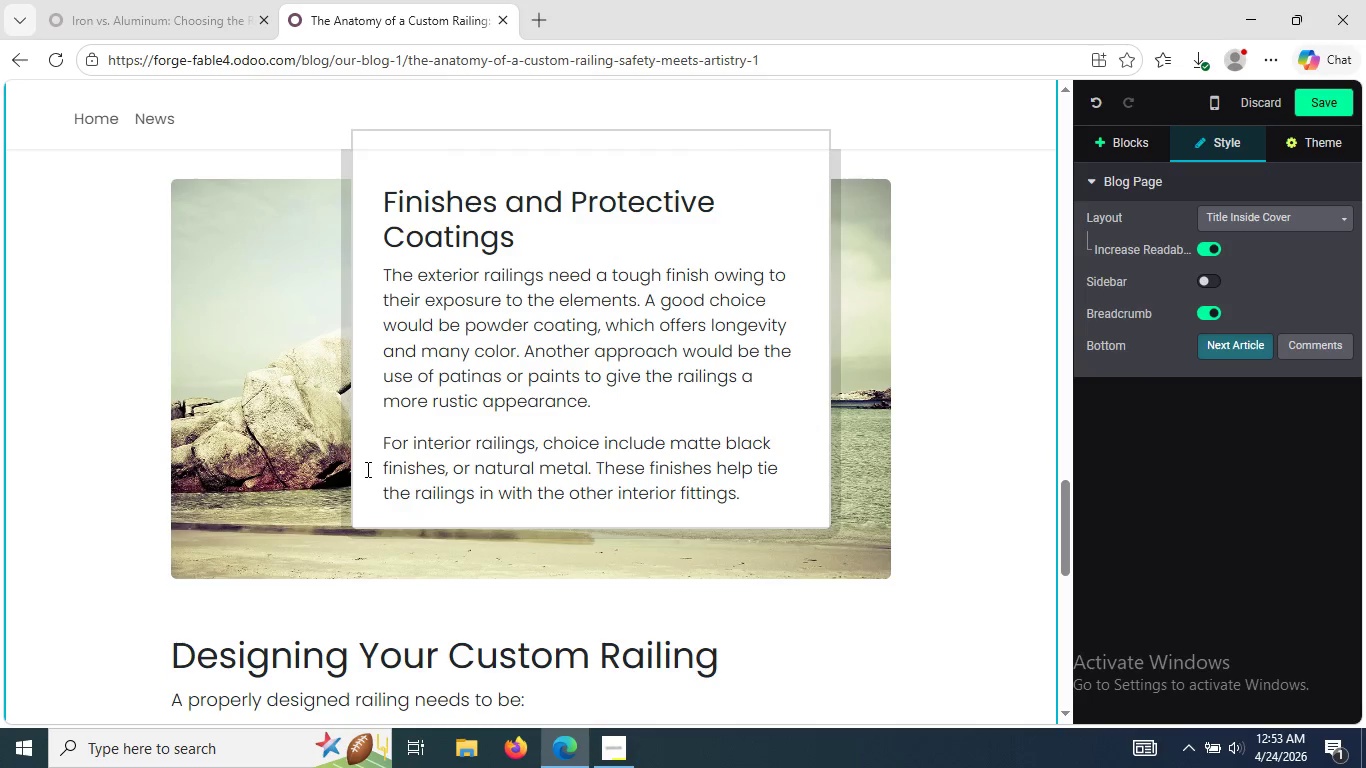 
wait(6.69)
 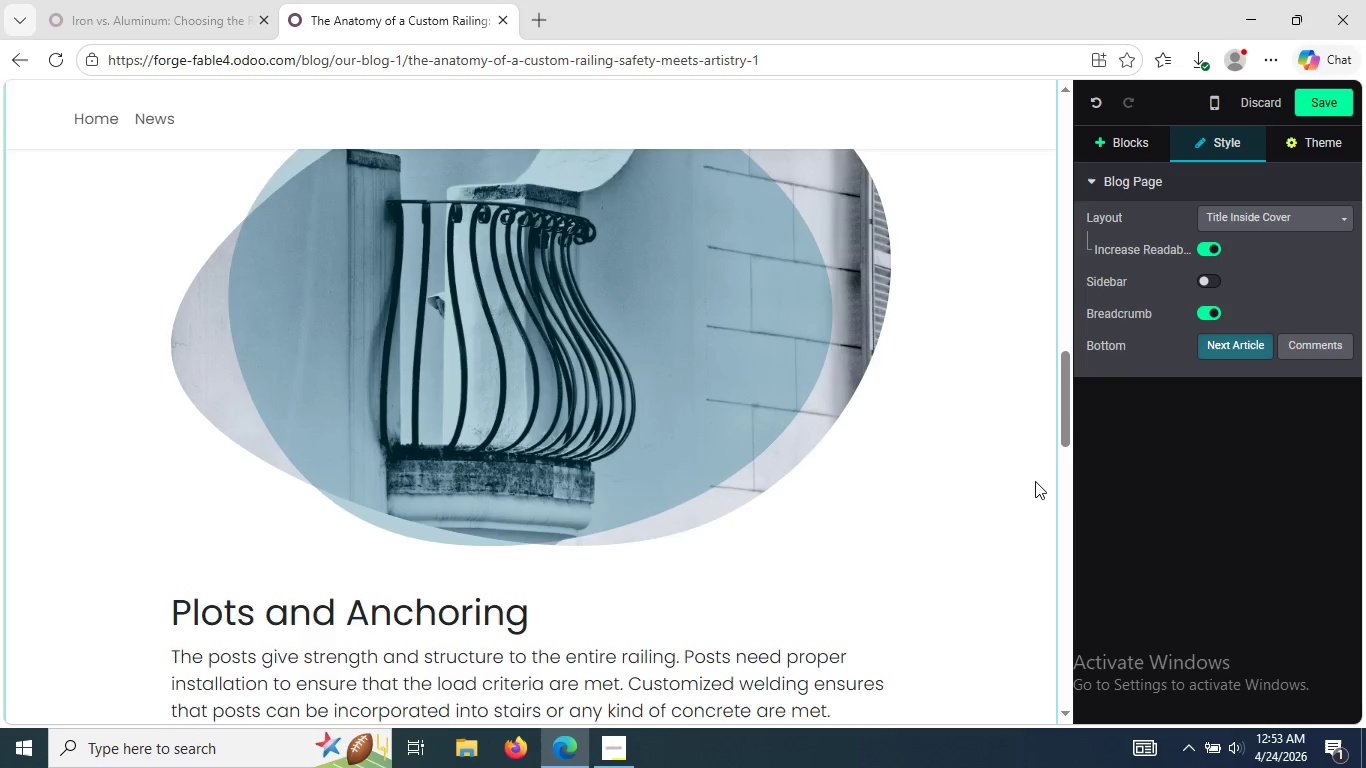 
double_click([249, 448])
 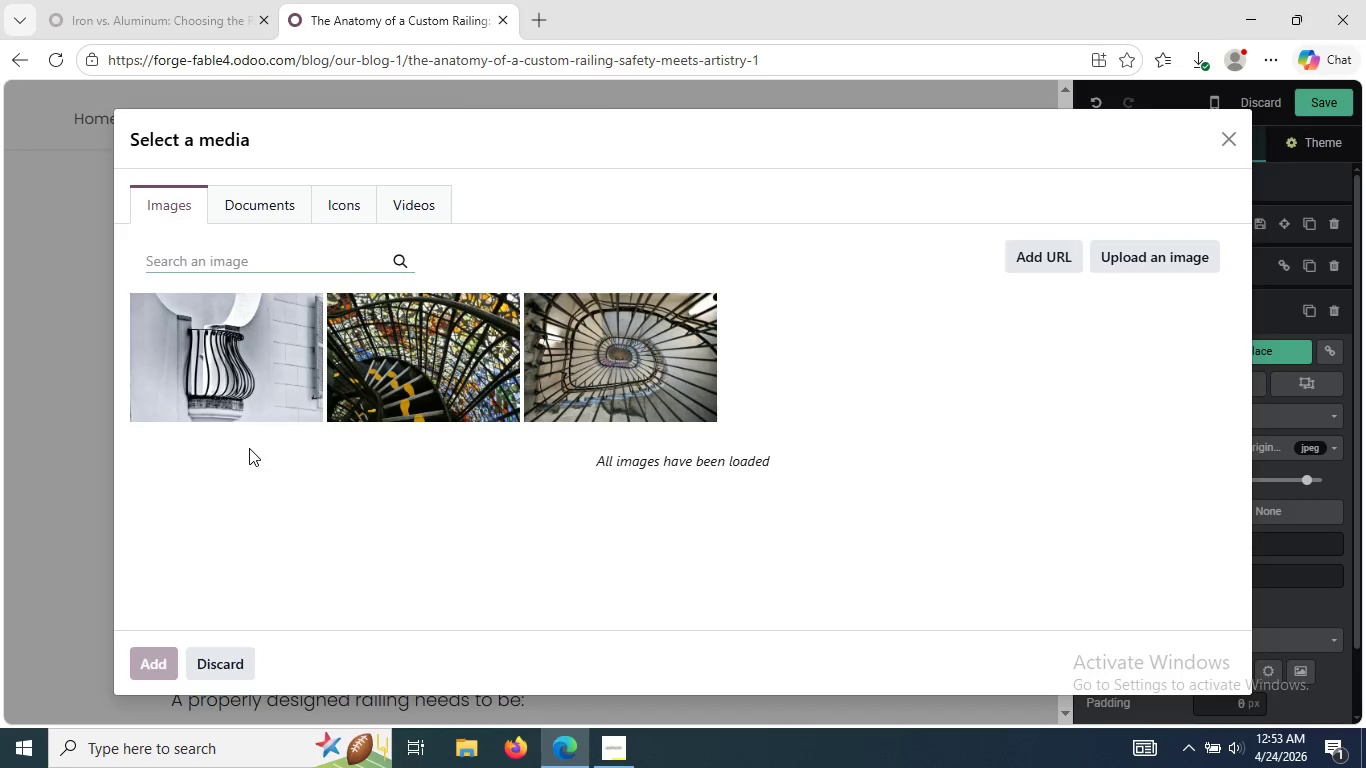 
type(met)
 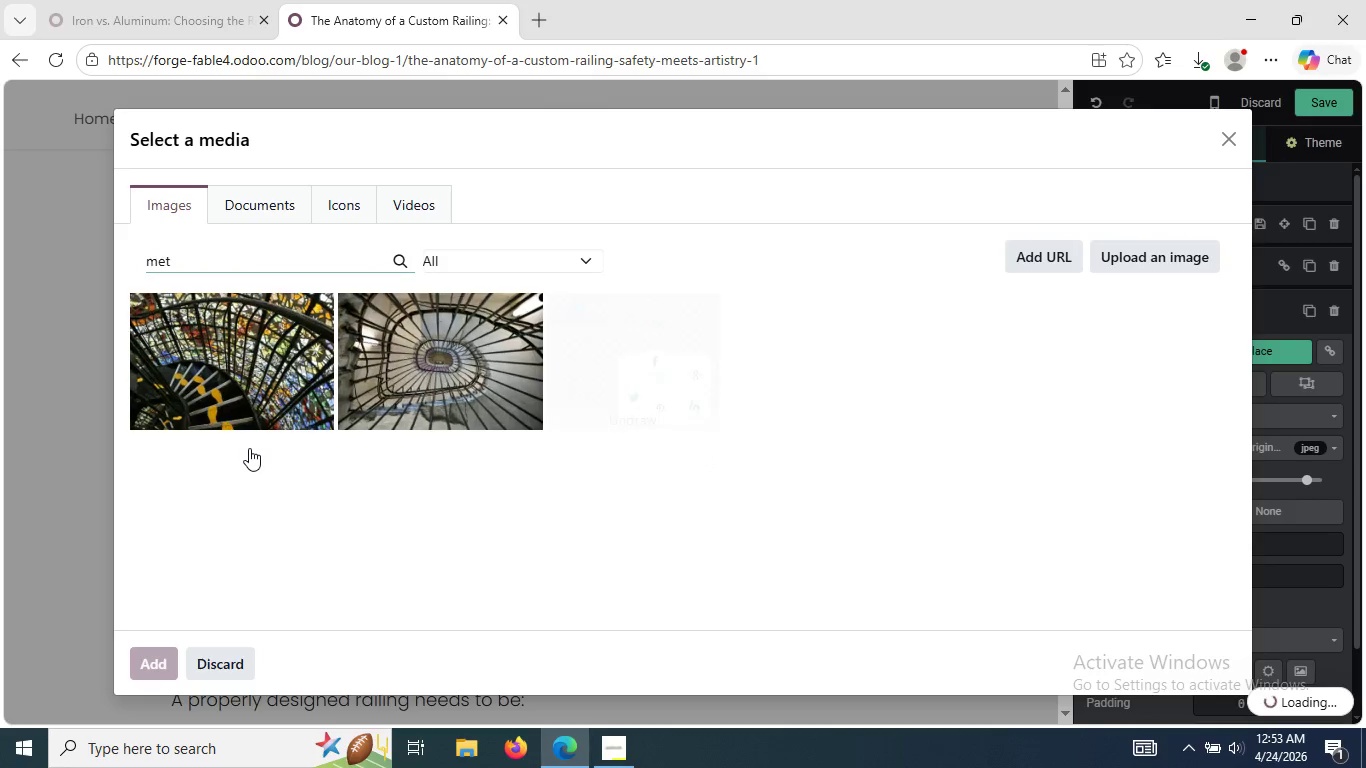 
type(al )
 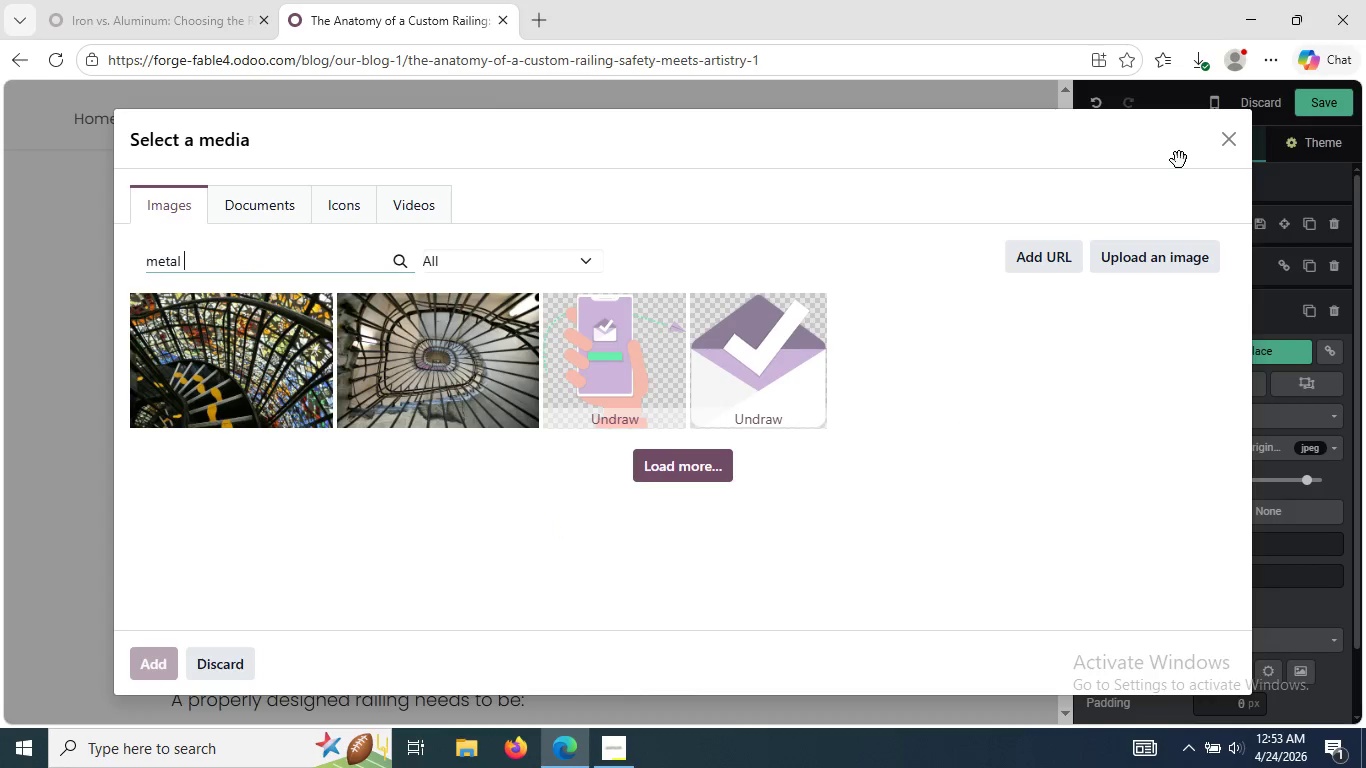 
wait(27.75)
 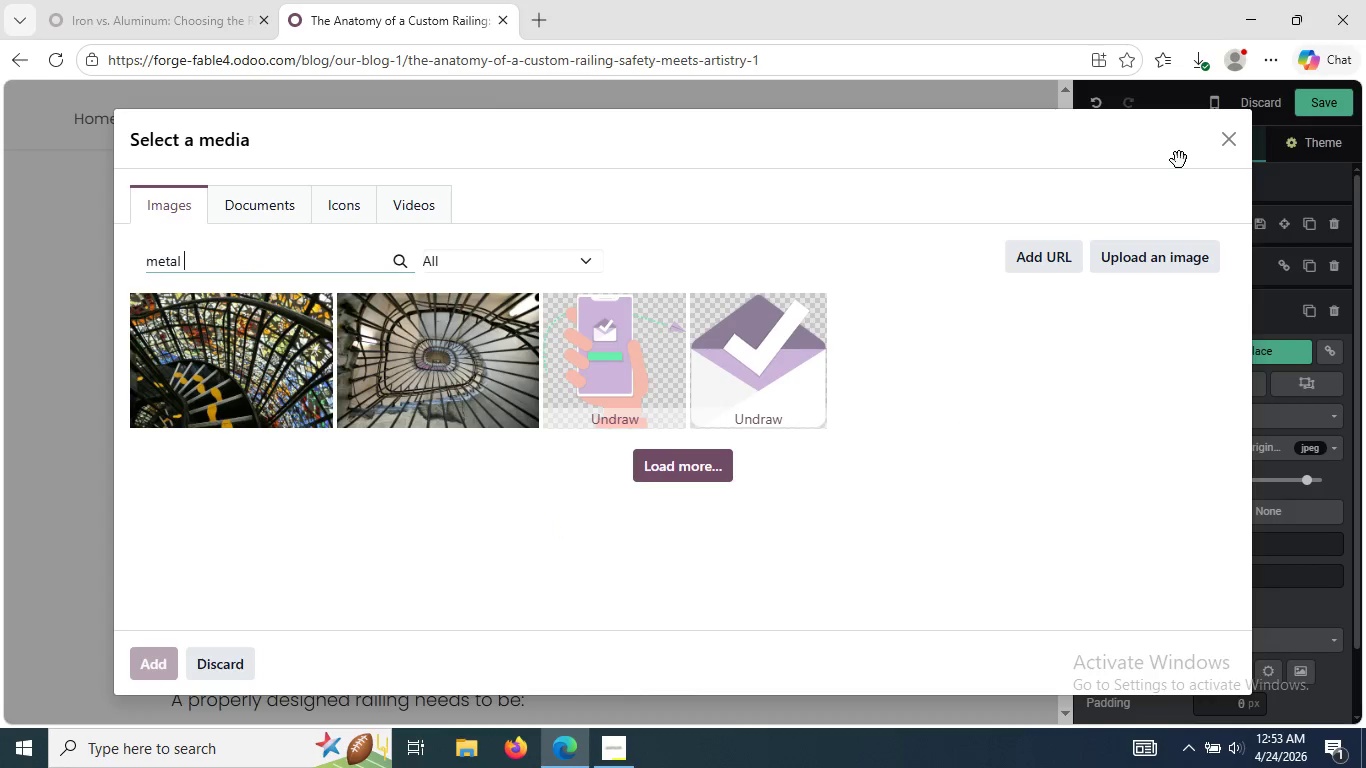 
left_click([702, 449])
 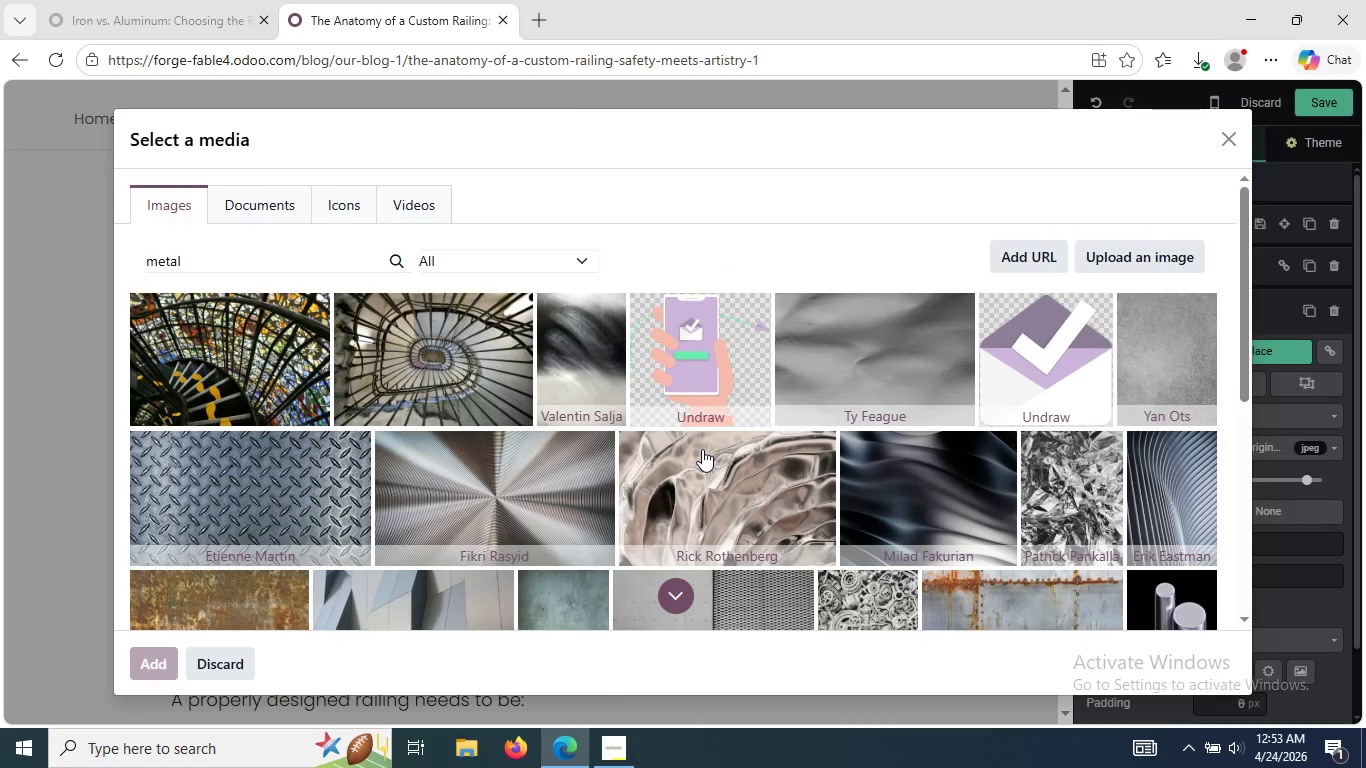 
wait(5.72)
 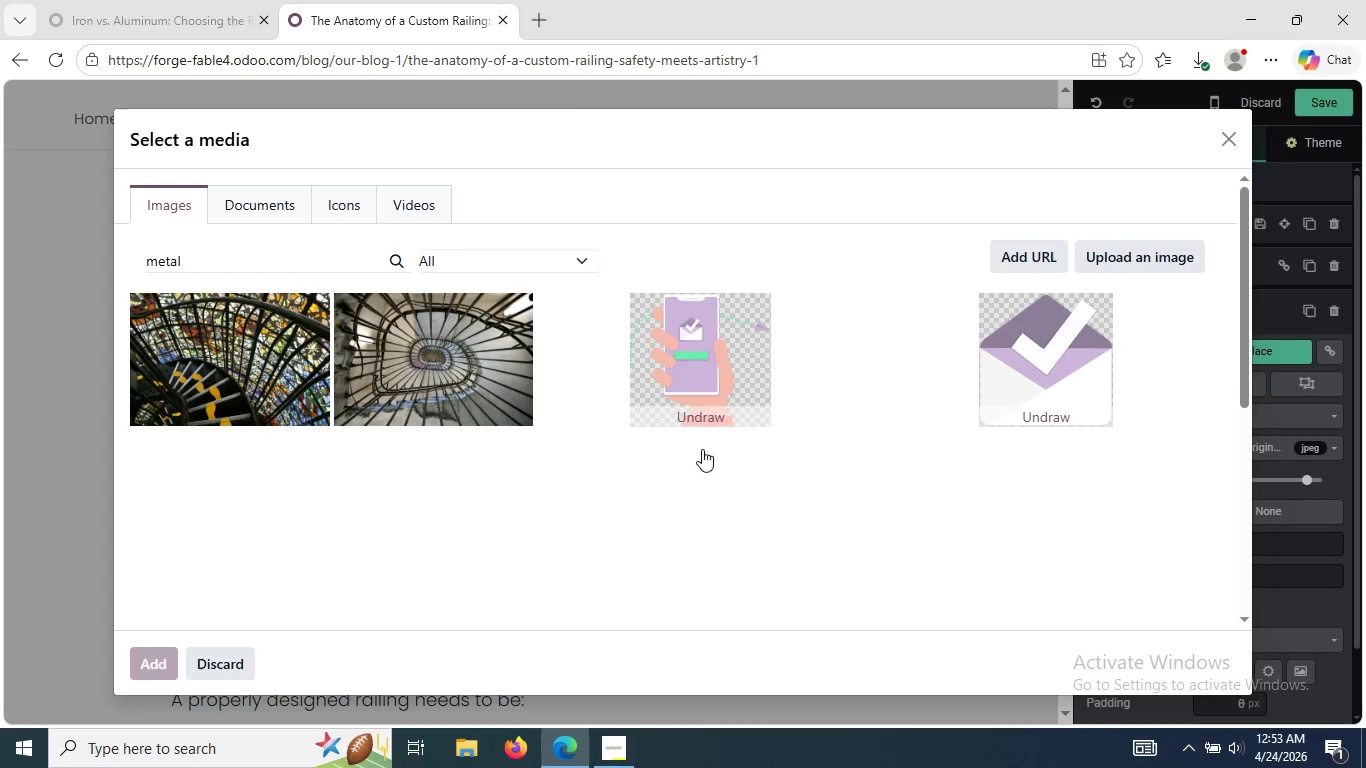 
left_click([287, 269])
 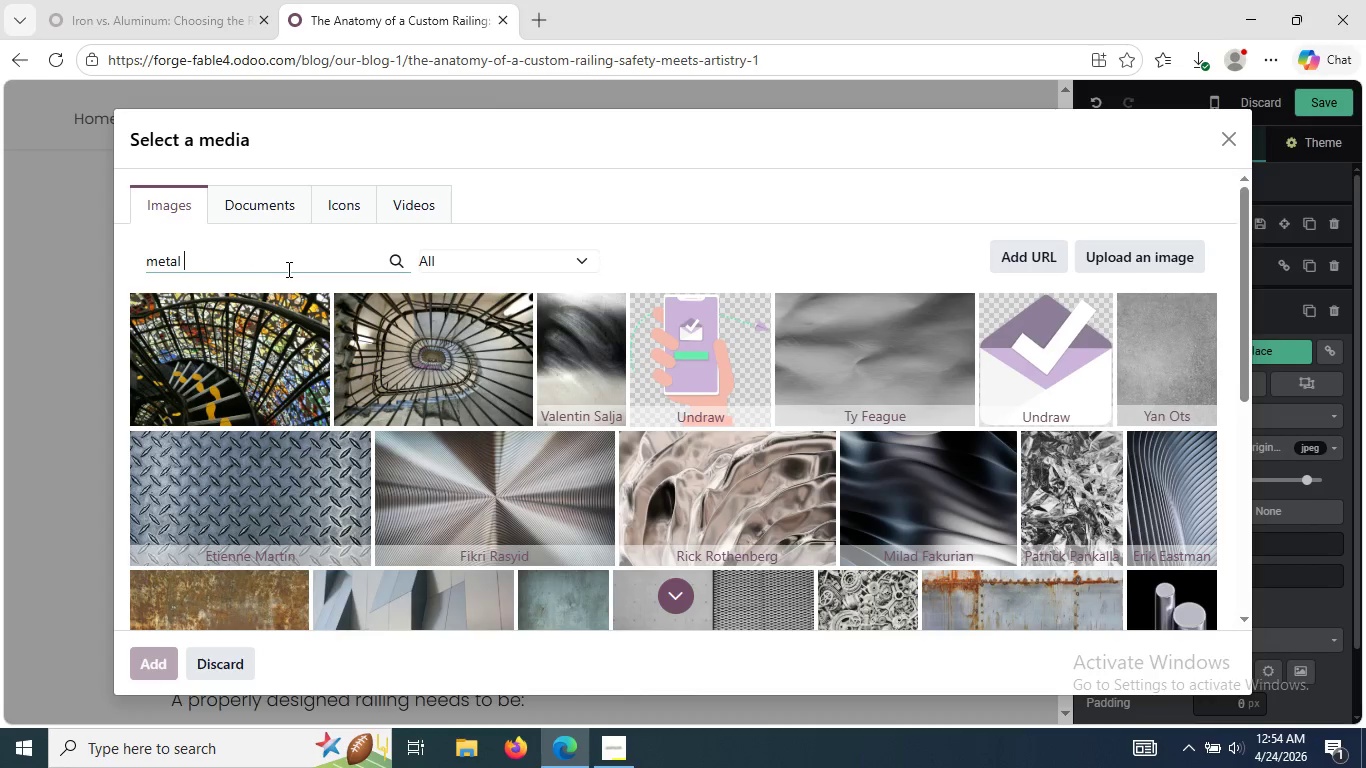 
wait(14.98)
 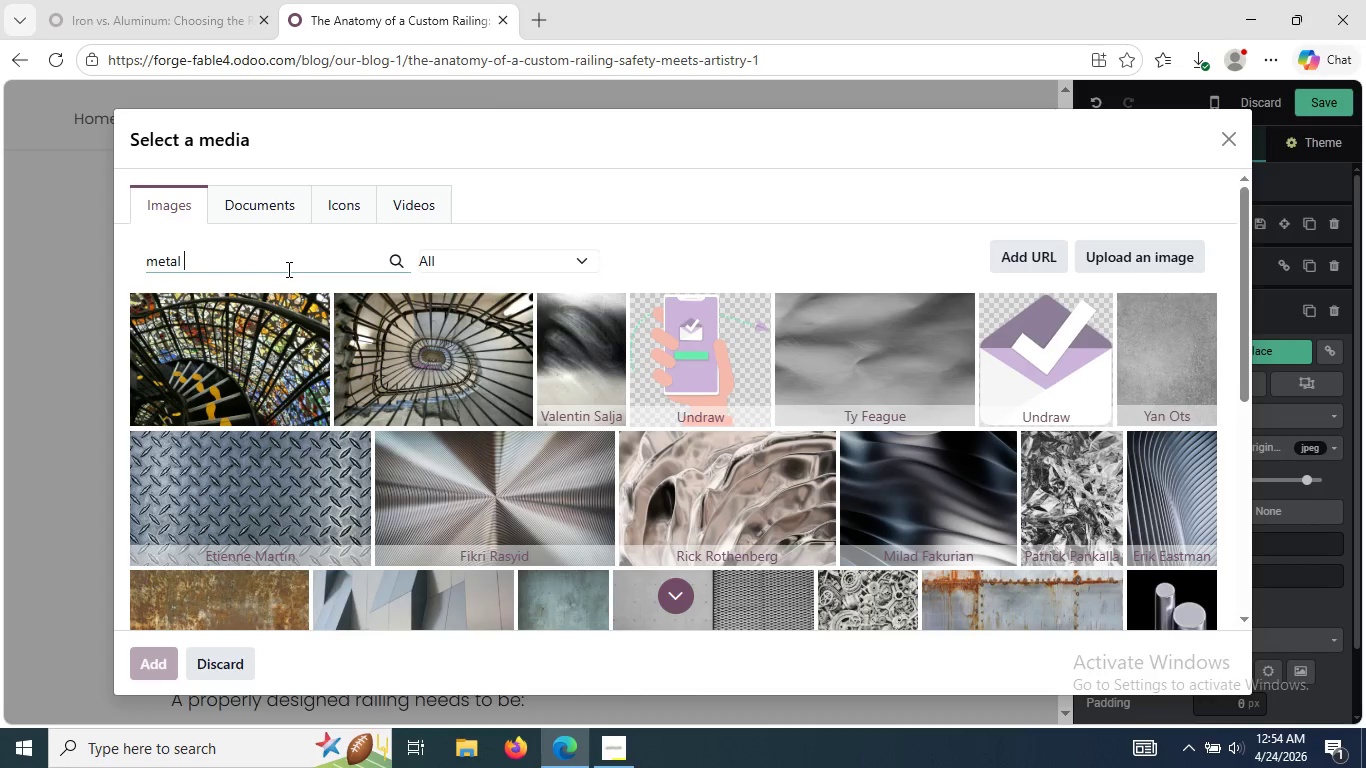 
key(R)
 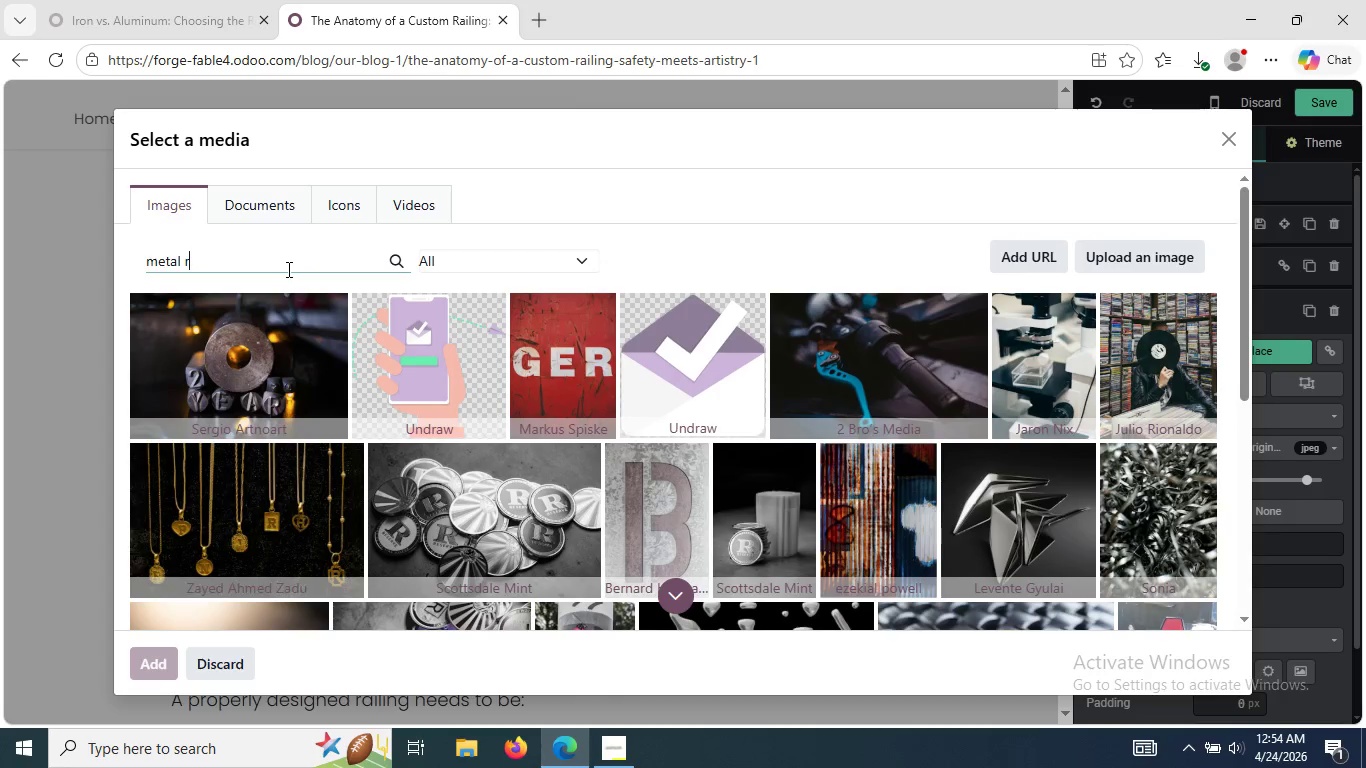 
wait(10.59)
 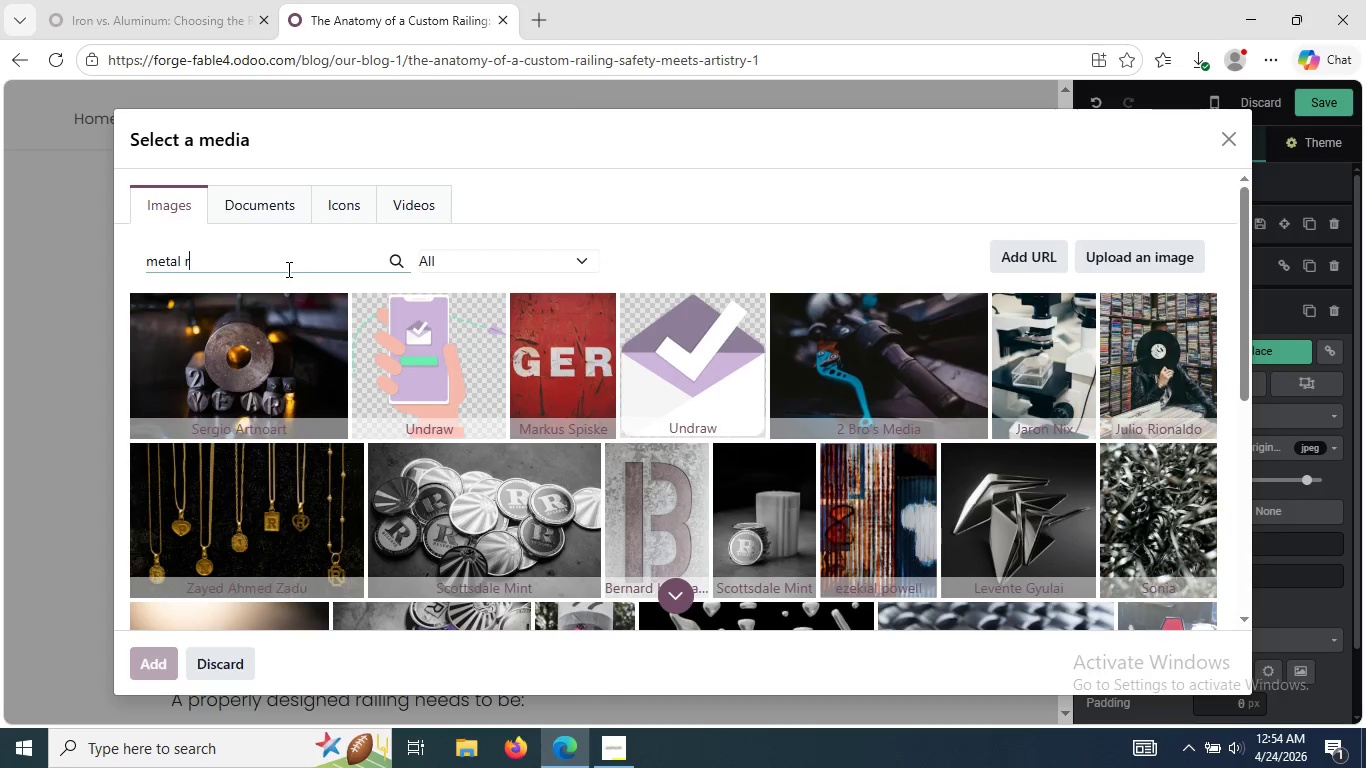 
key(Backspace)
type(st)
 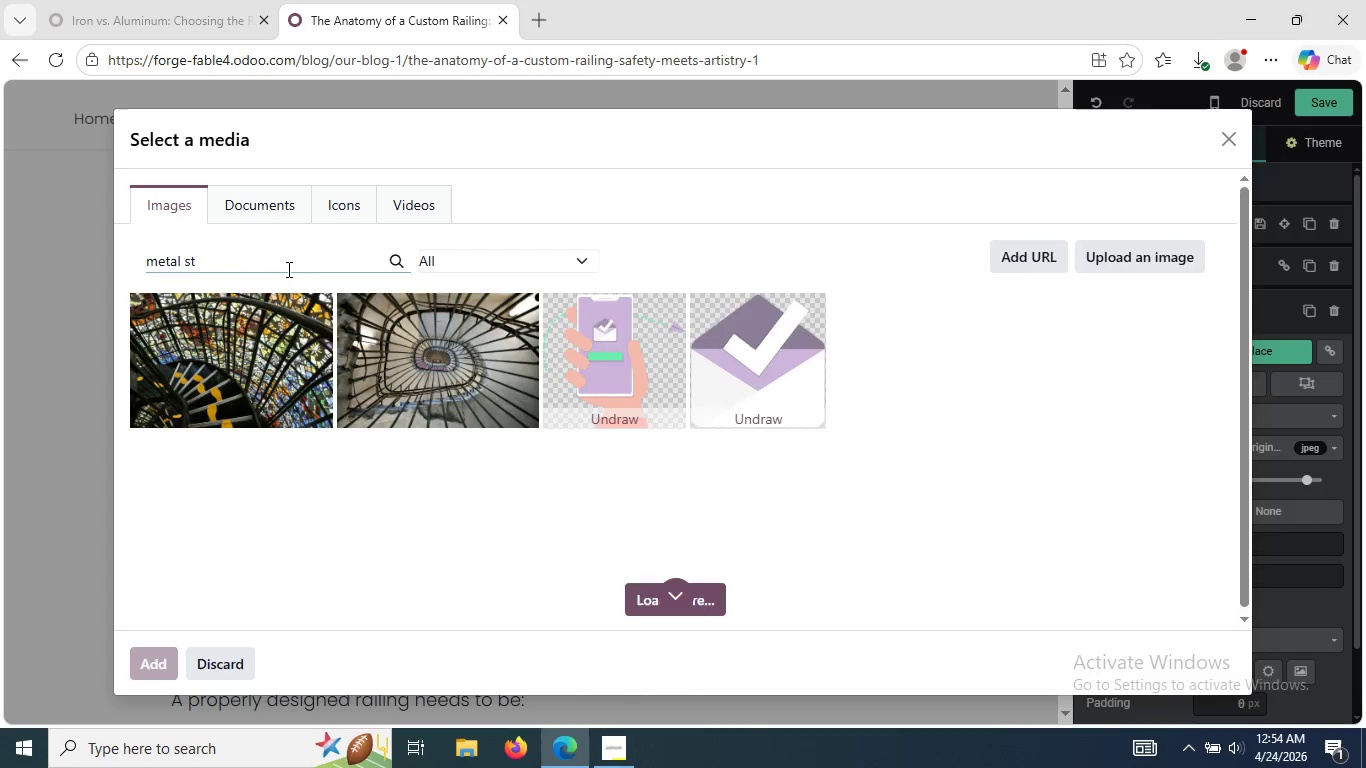 
wait(5.55)
 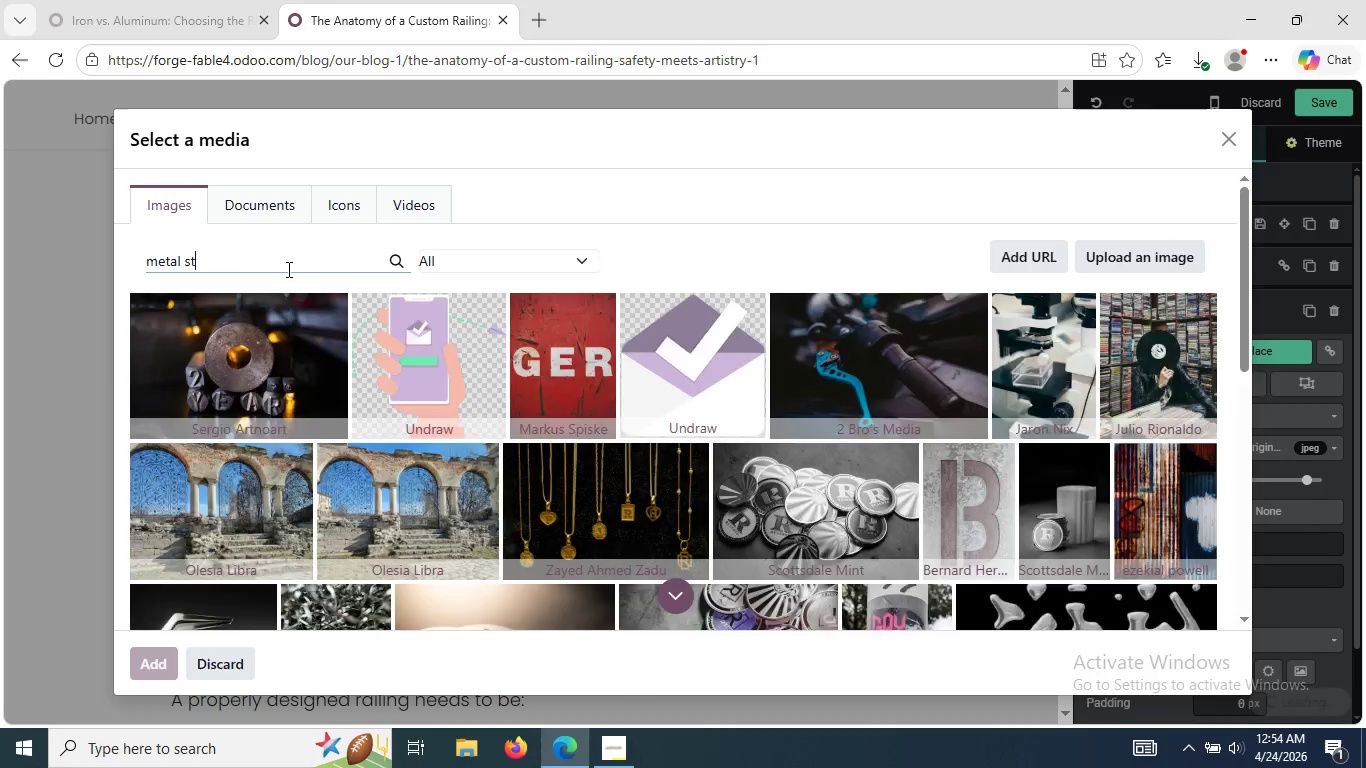 
type(ai)
 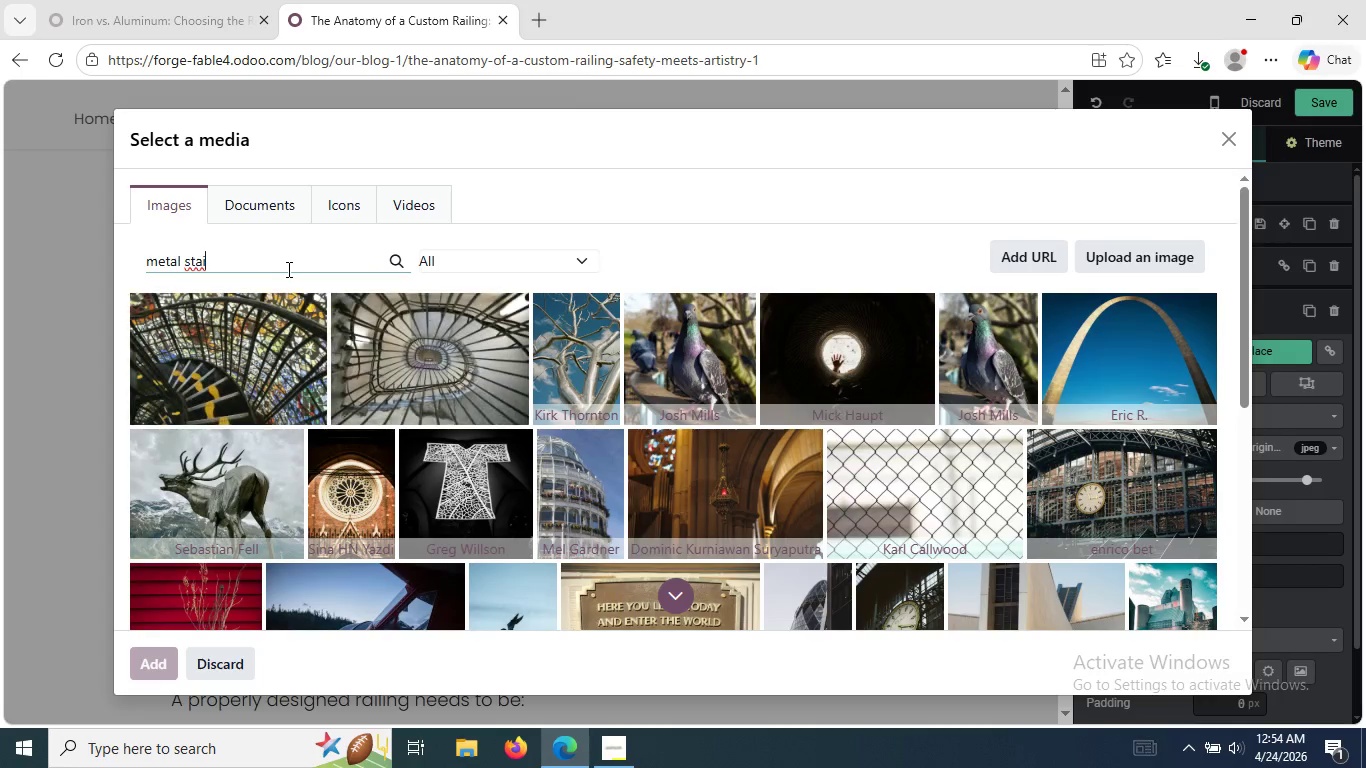 
type(rcase )
key(Backspace)
 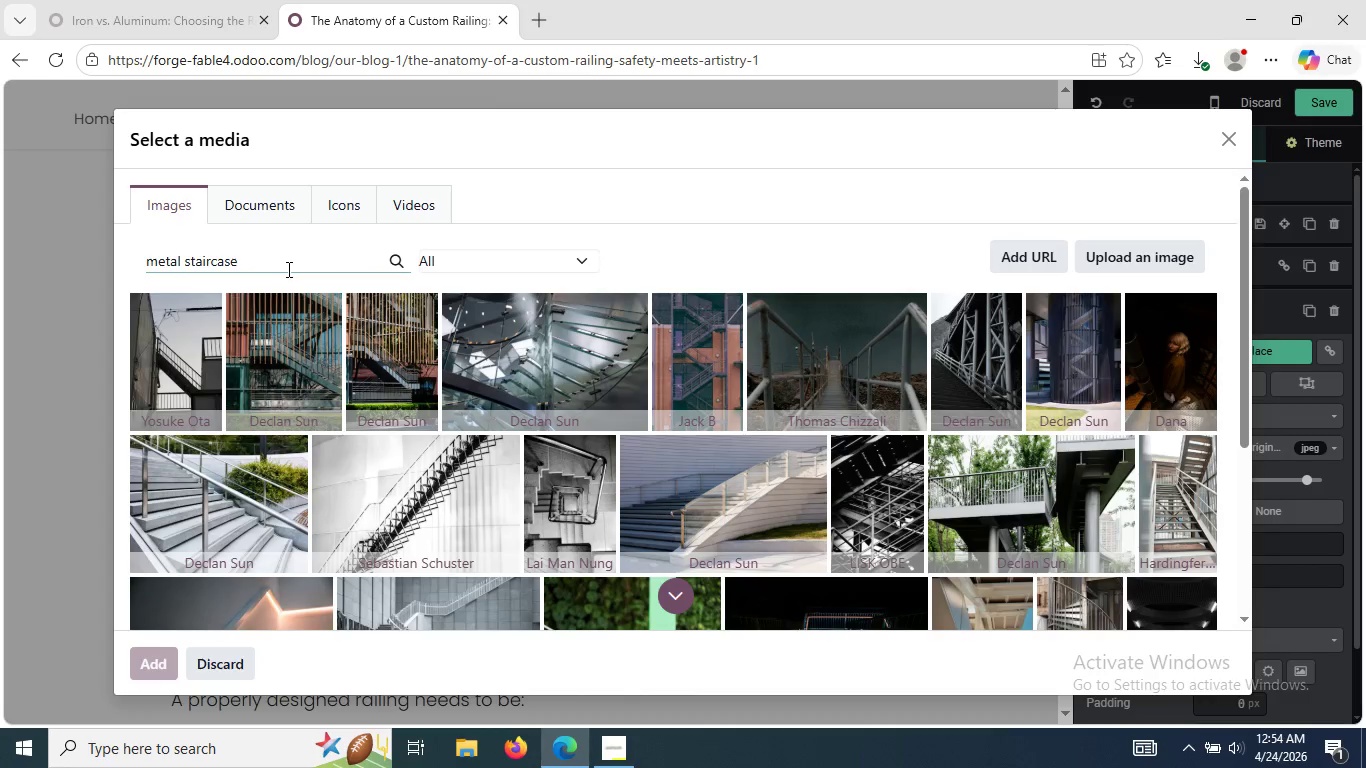 
wait(12.25)
 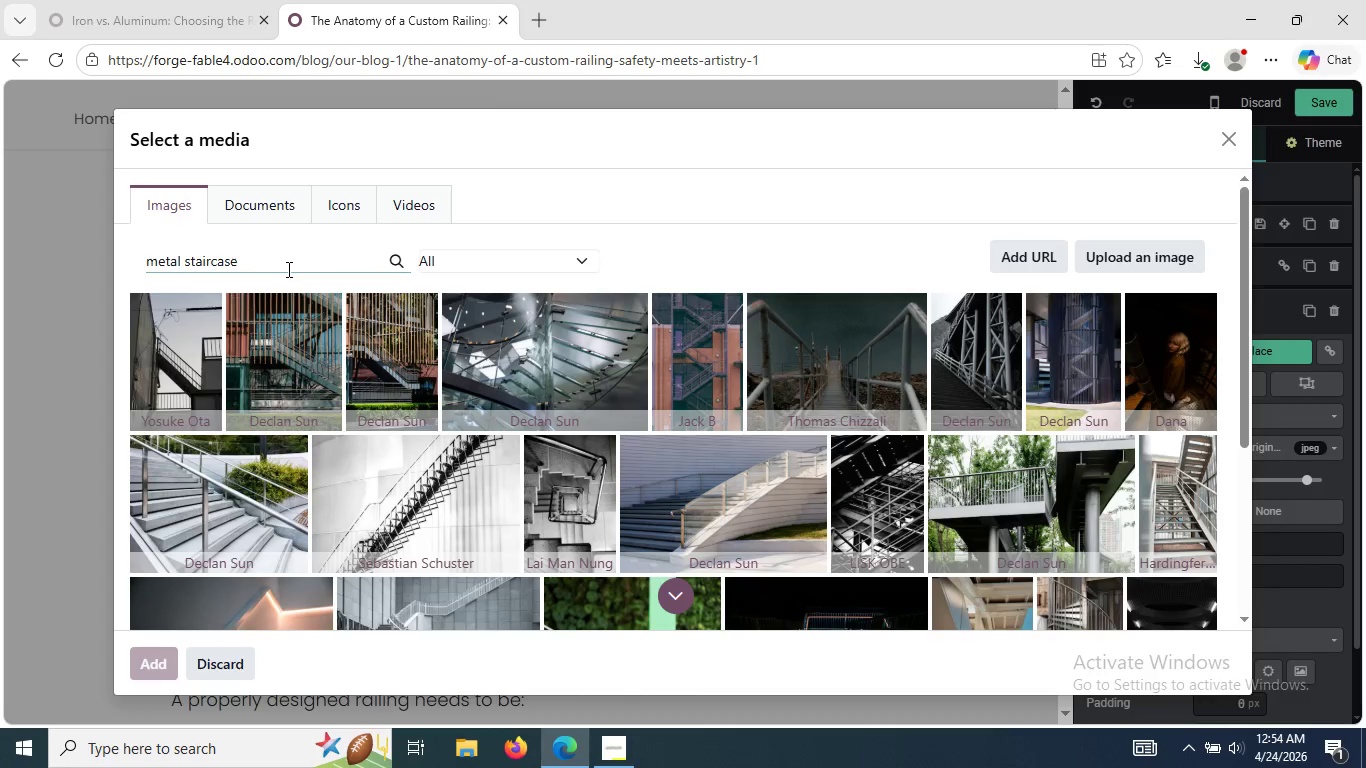 
left_click([421, 507])
 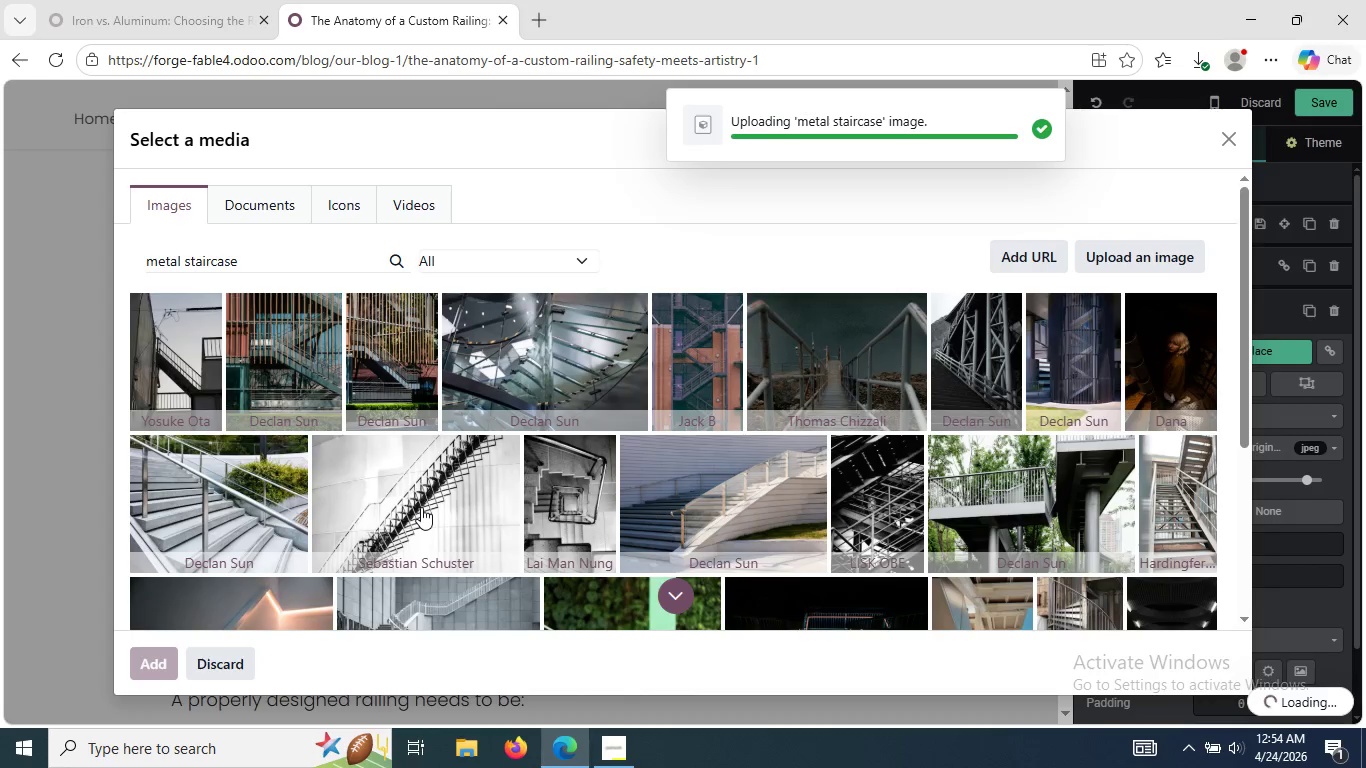 
wait(8.12)
 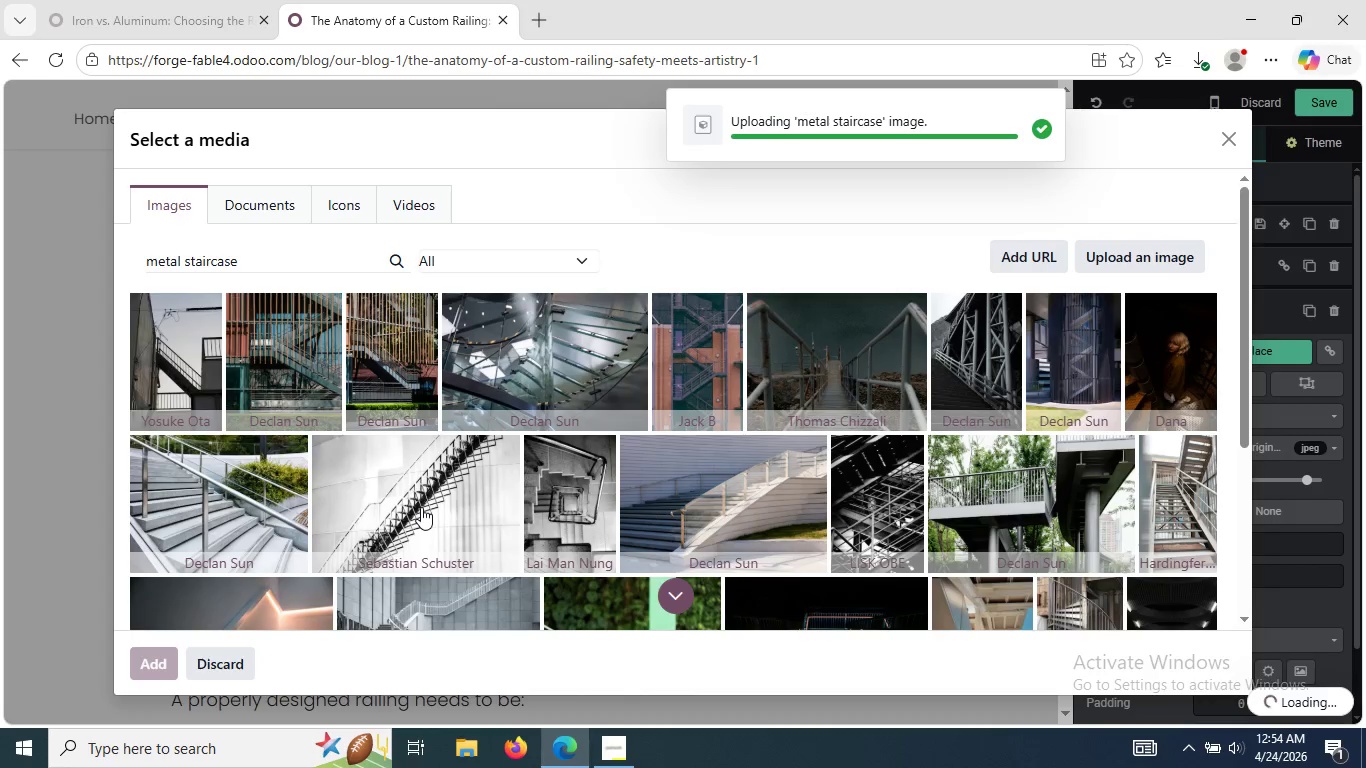 
left_click([924, 454])
 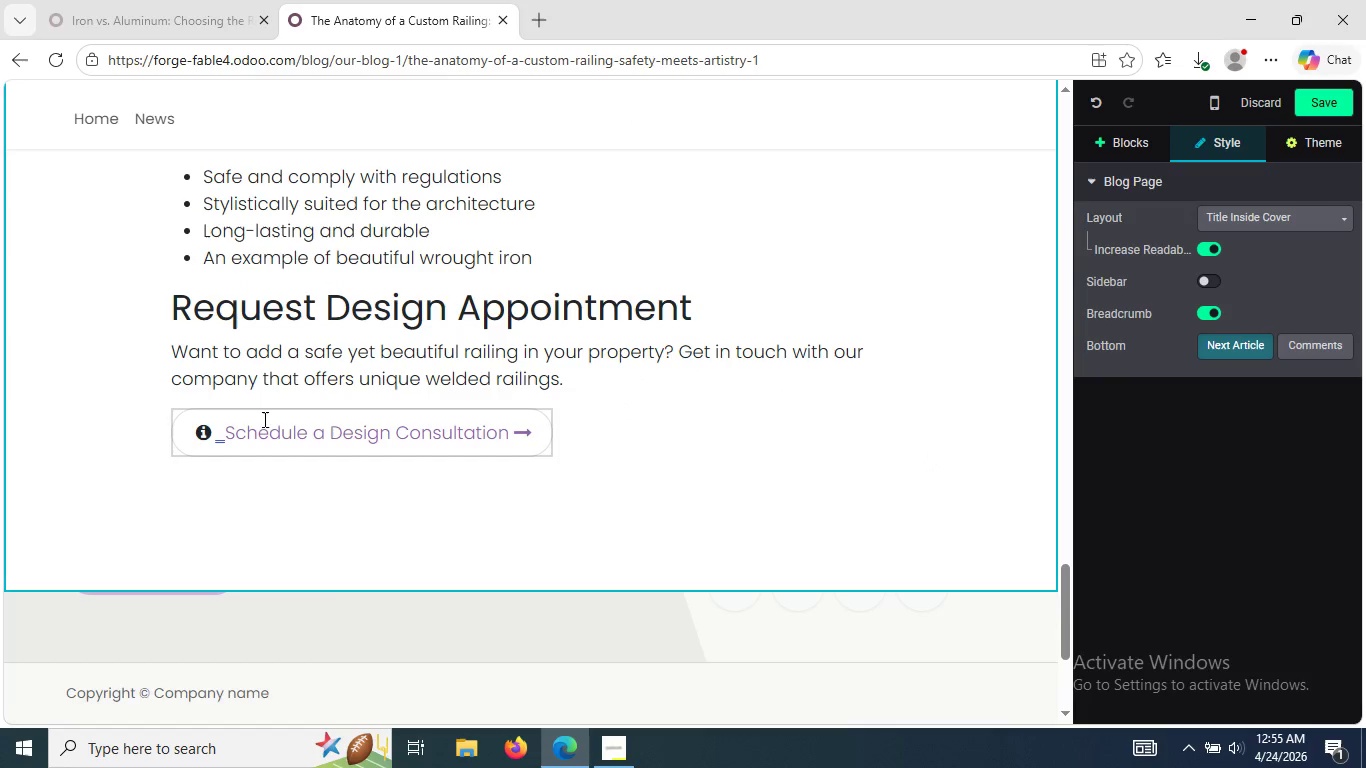 
wait(5.78)
 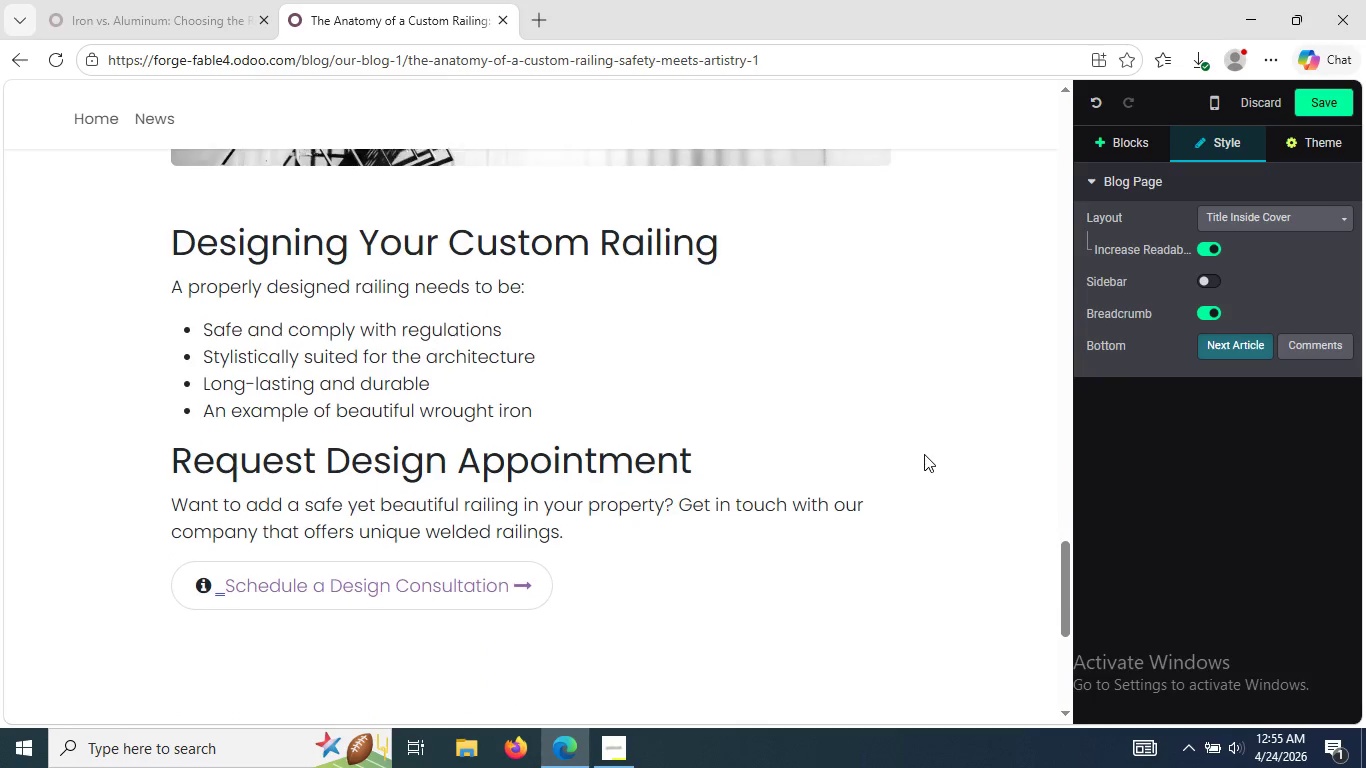 
left_click([224, 433])
 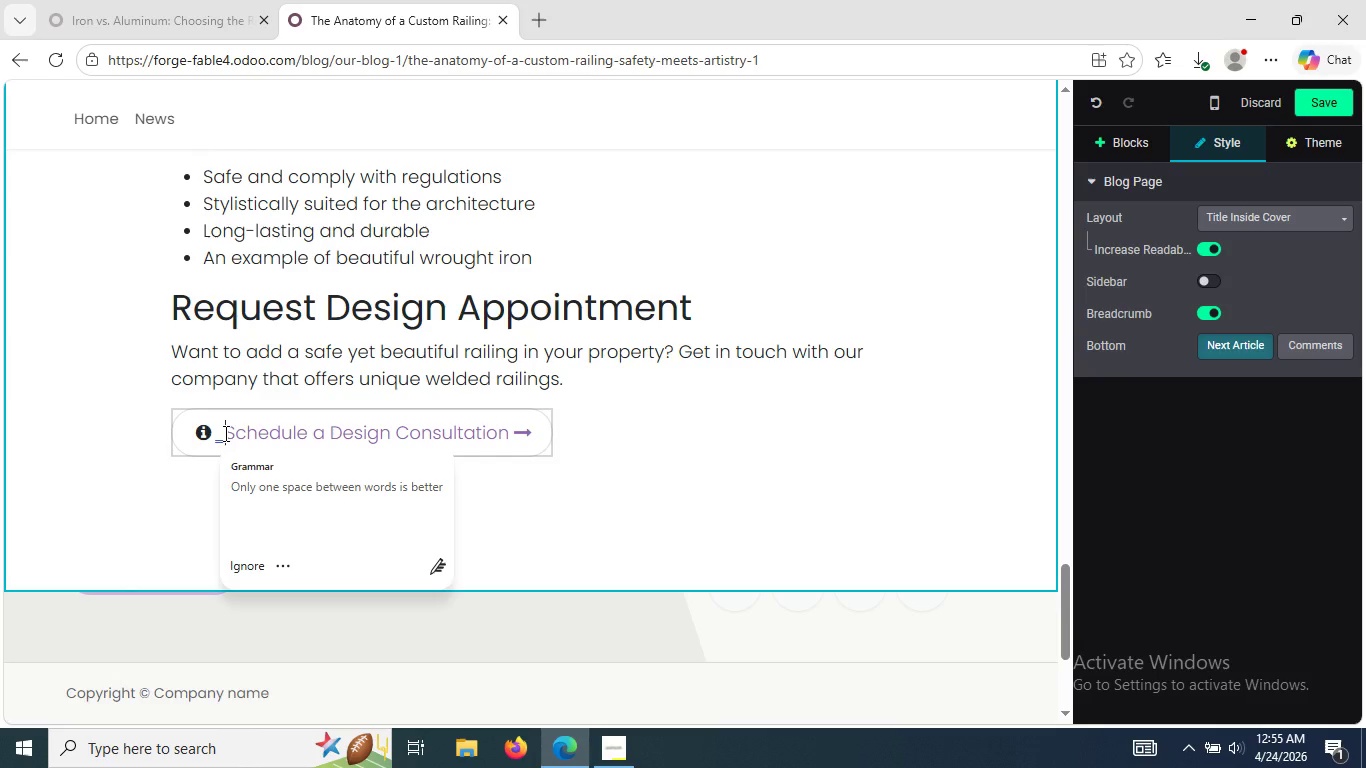 
wait(5.8)
 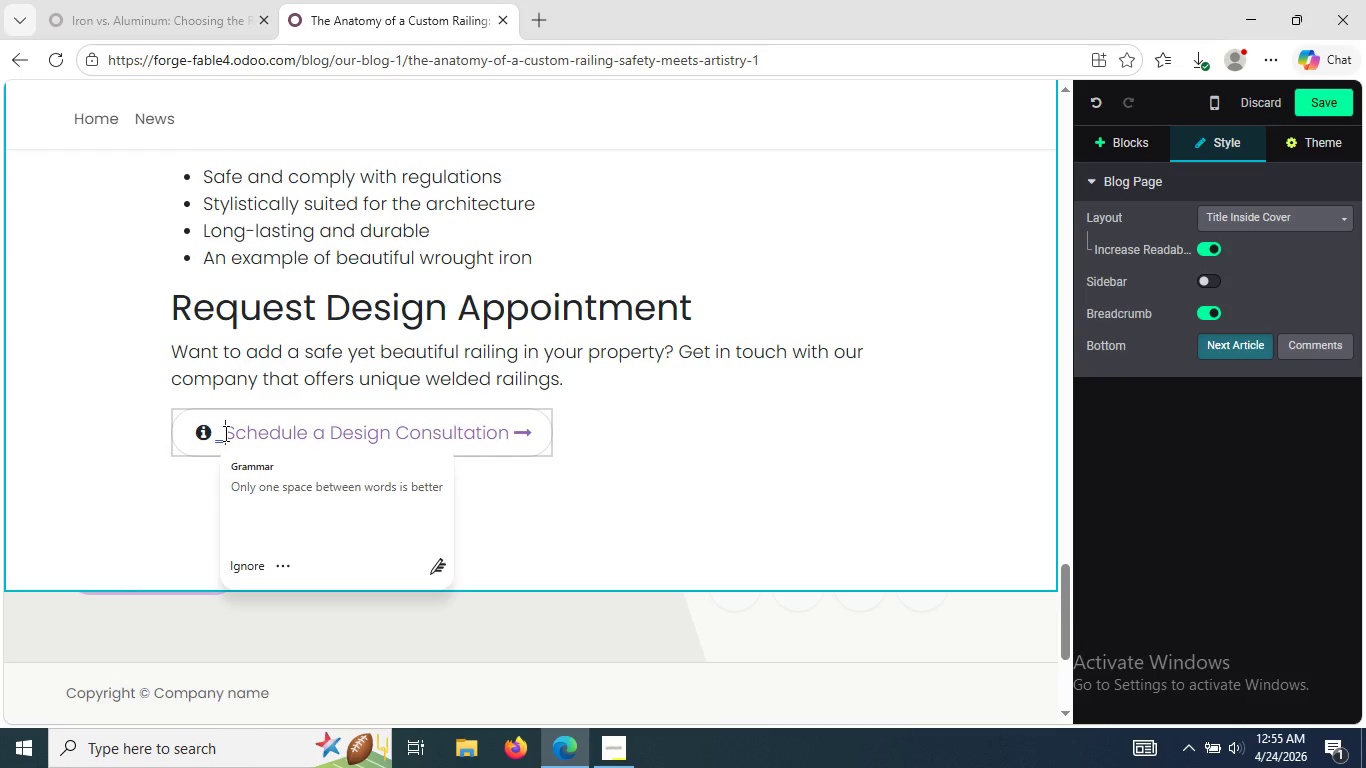 
key(Backspace)
 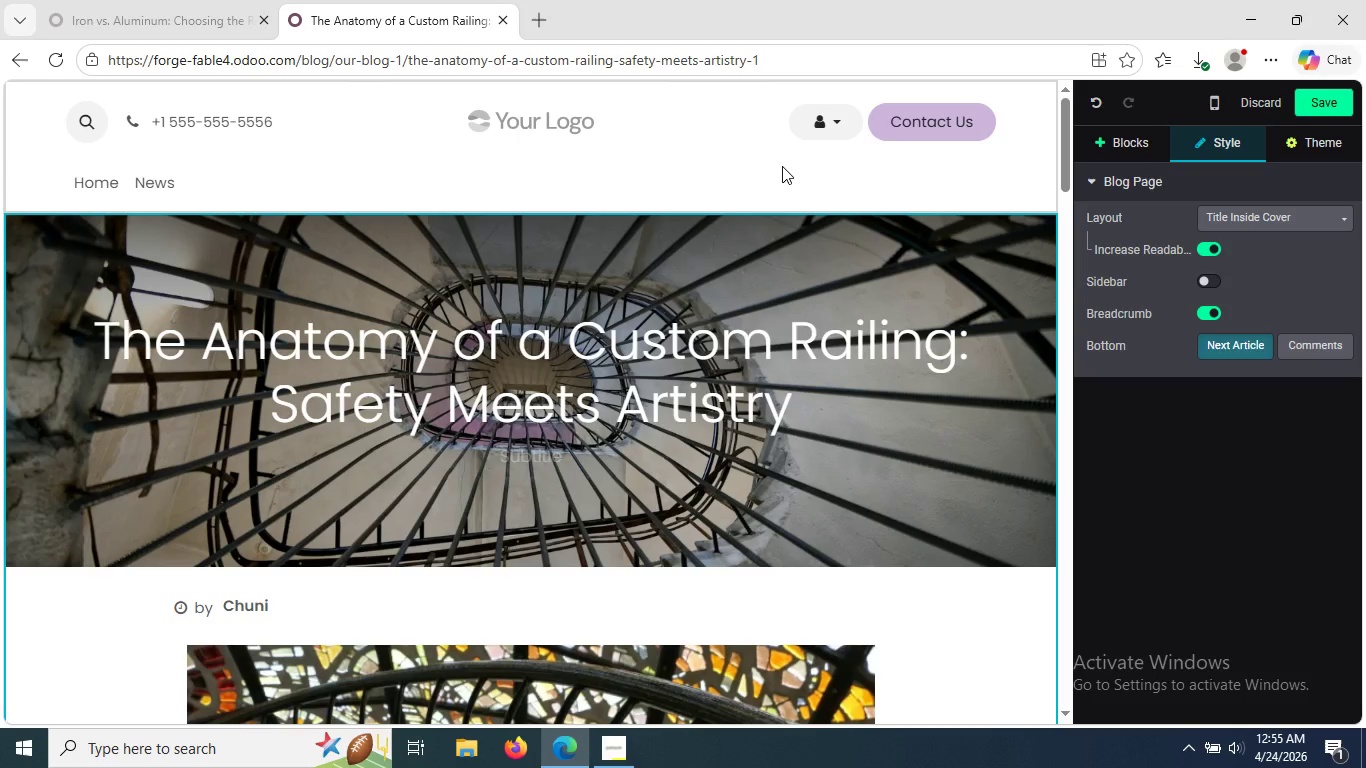 
wait(33.53)
 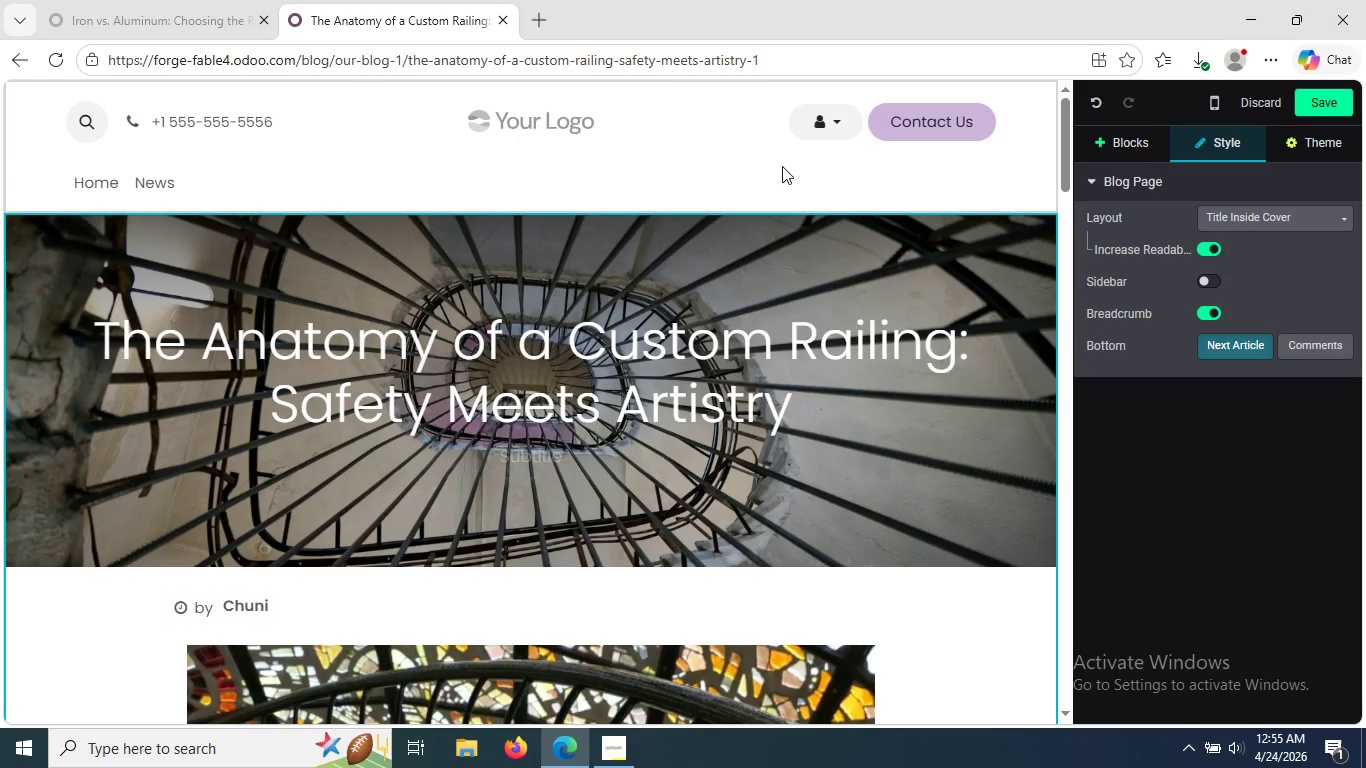 
left_click([1308, 105])
 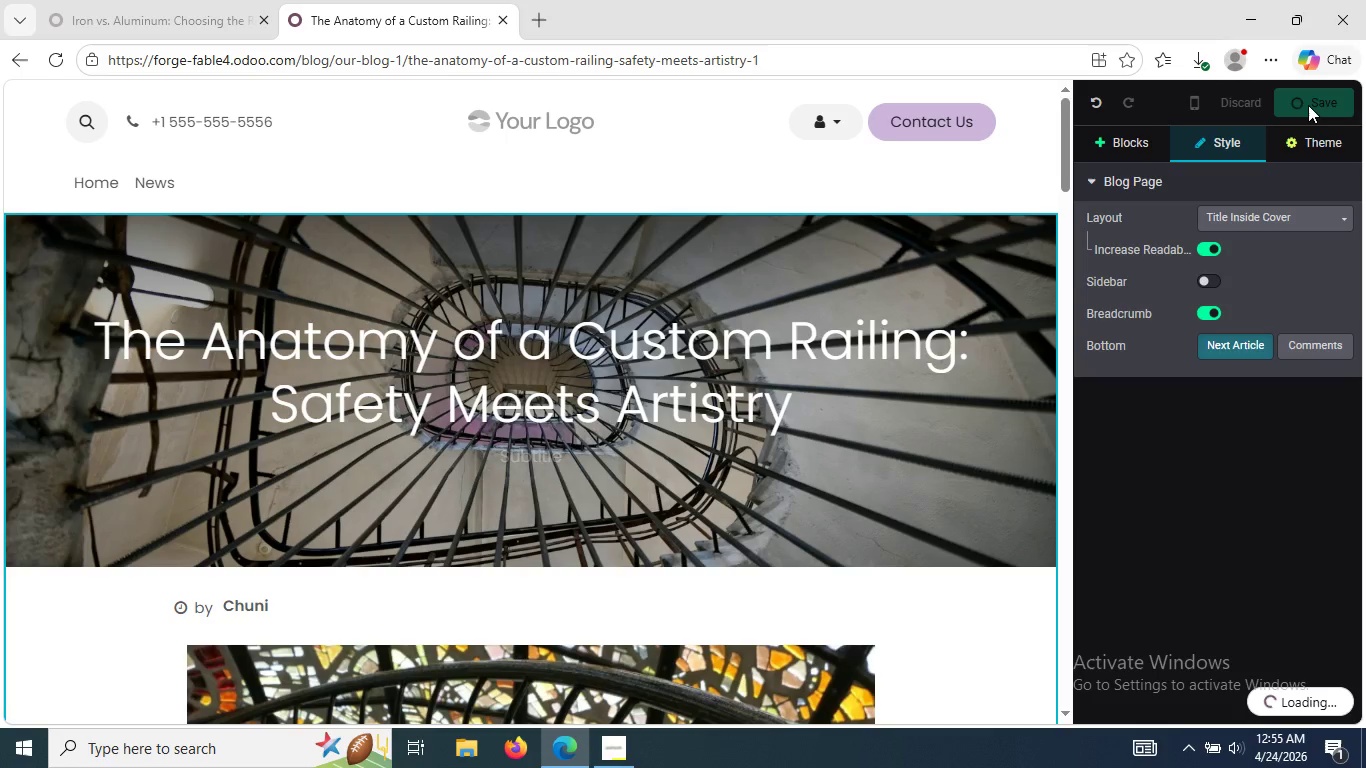 
wait(8.02)
 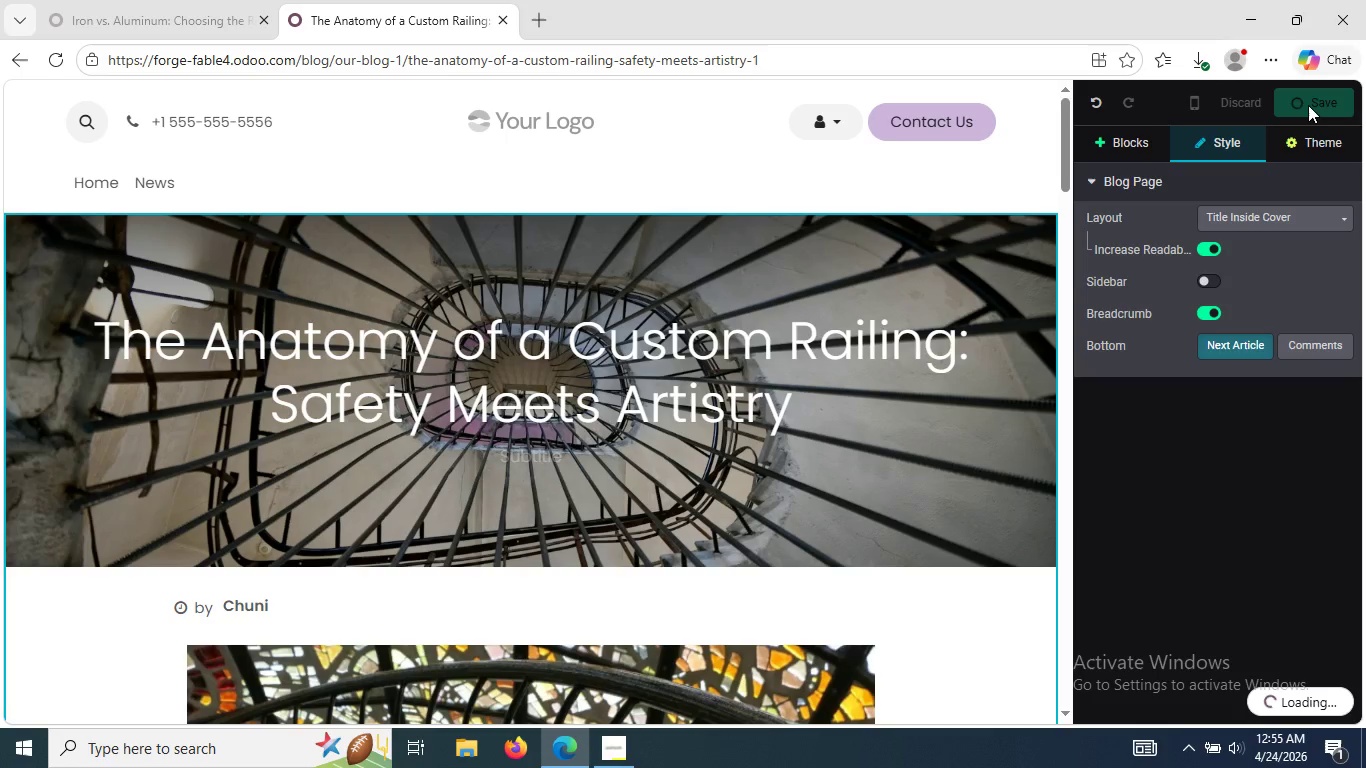 
left_click([1046, 105])
 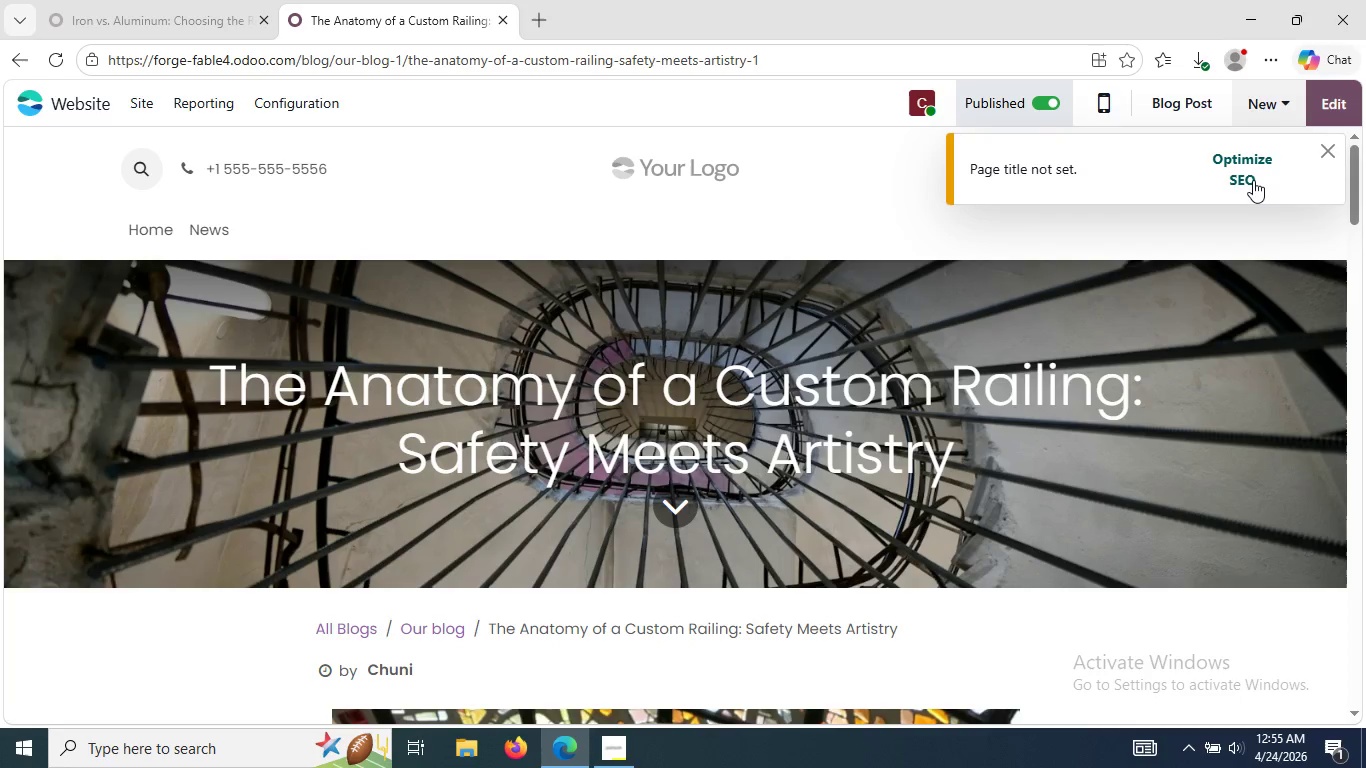 
left_click([1247, 172])
 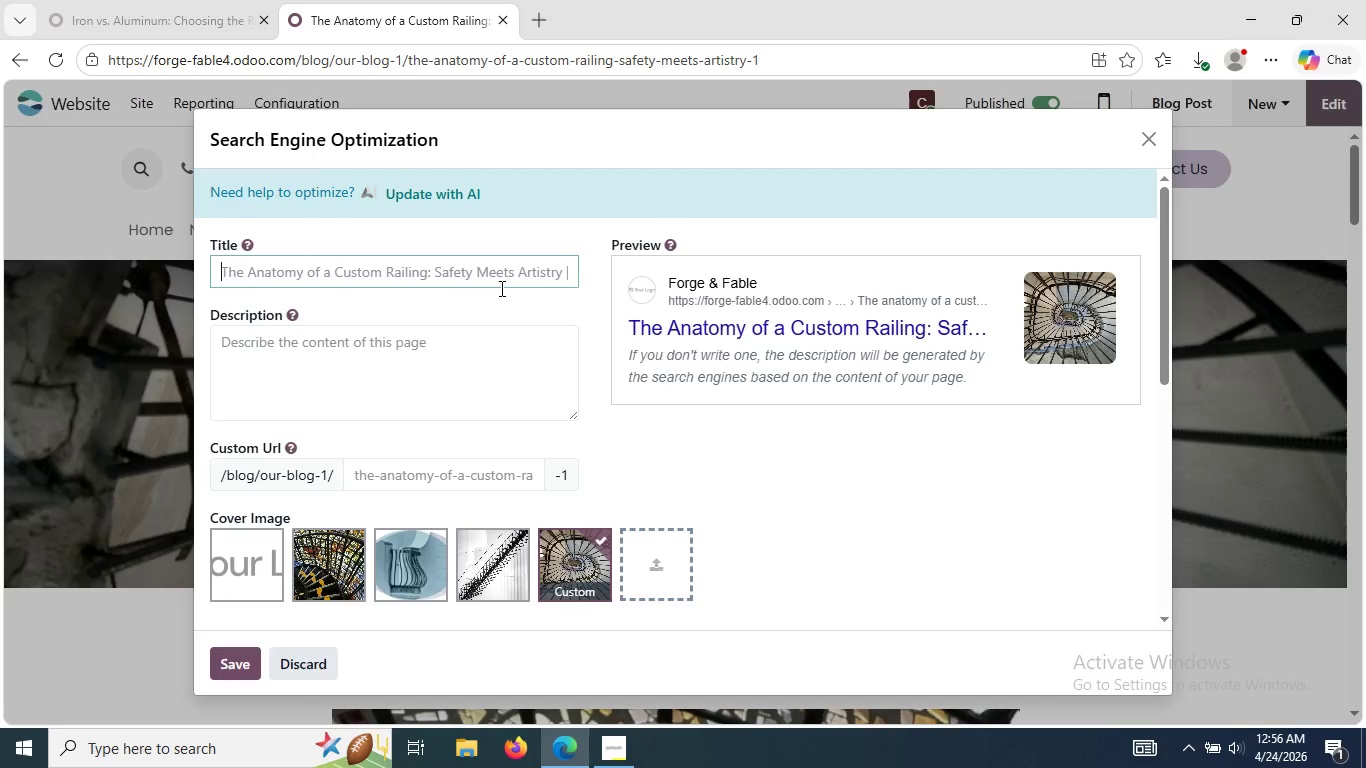 
wait(5.81)
 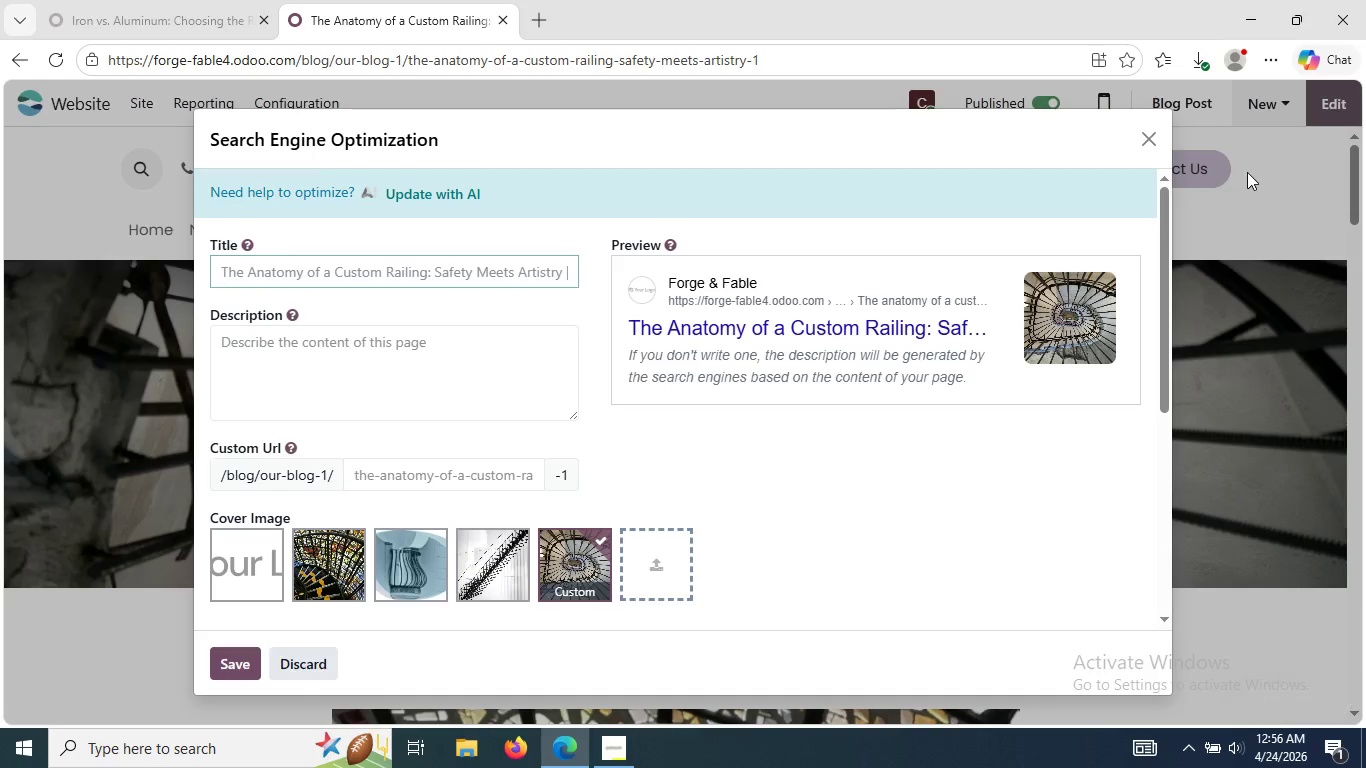 
type(Custome )
 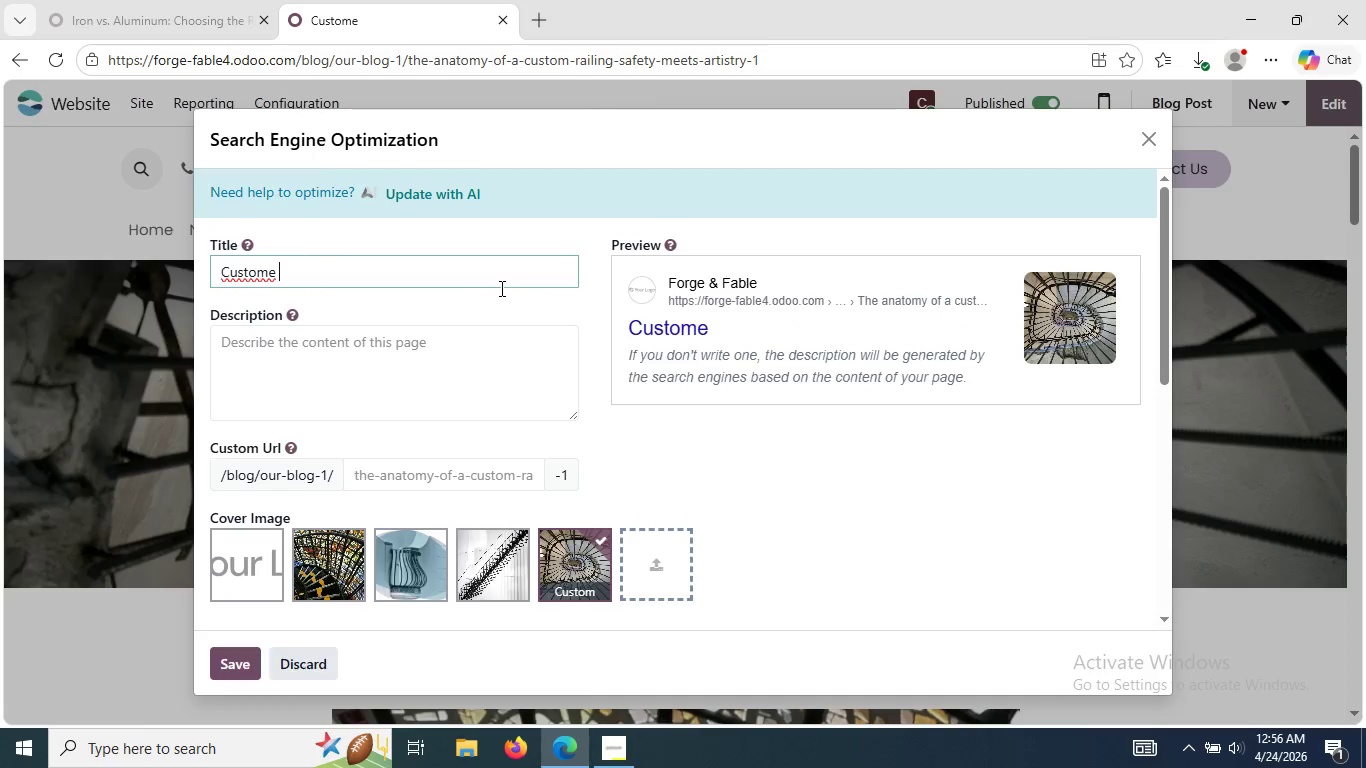 
hold_key(key=ShiftRight, duration=0.67)
 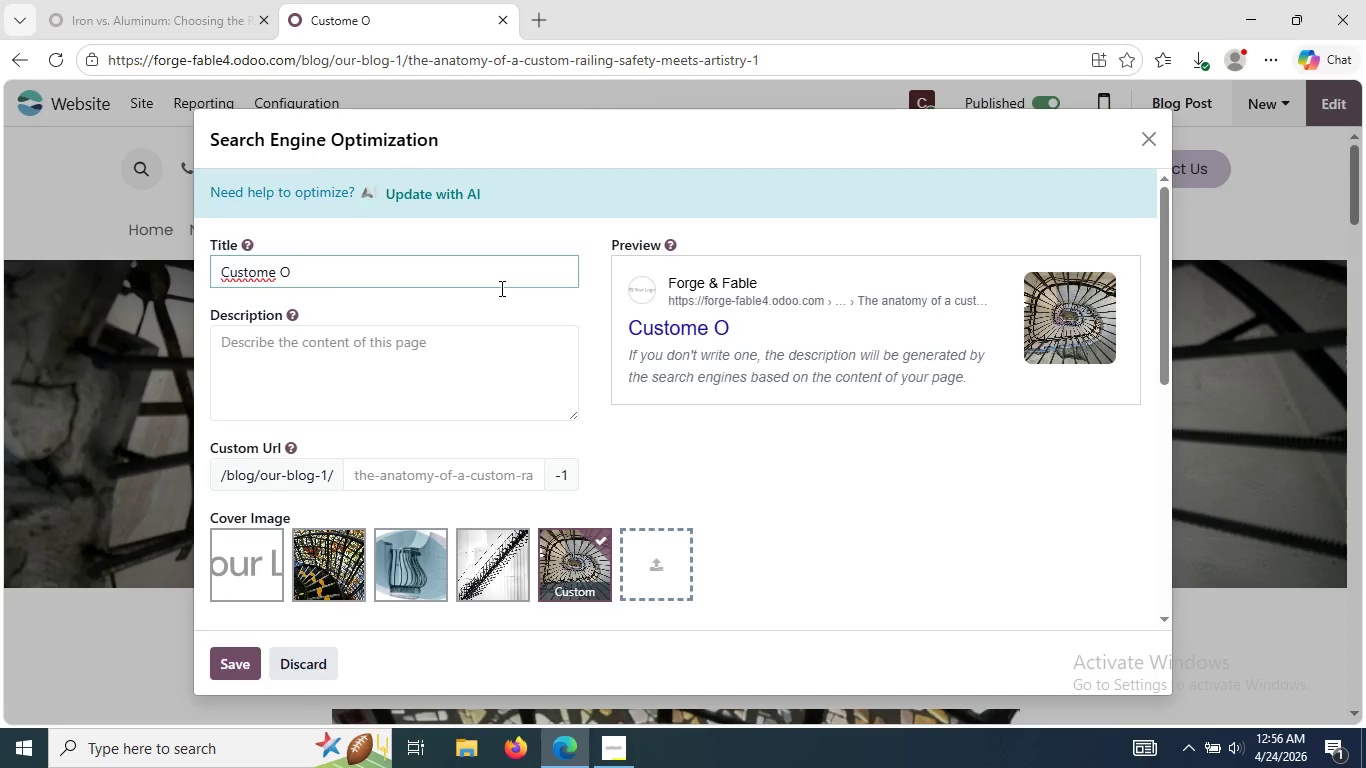 
hold_key(key=O, duration=0.33)
 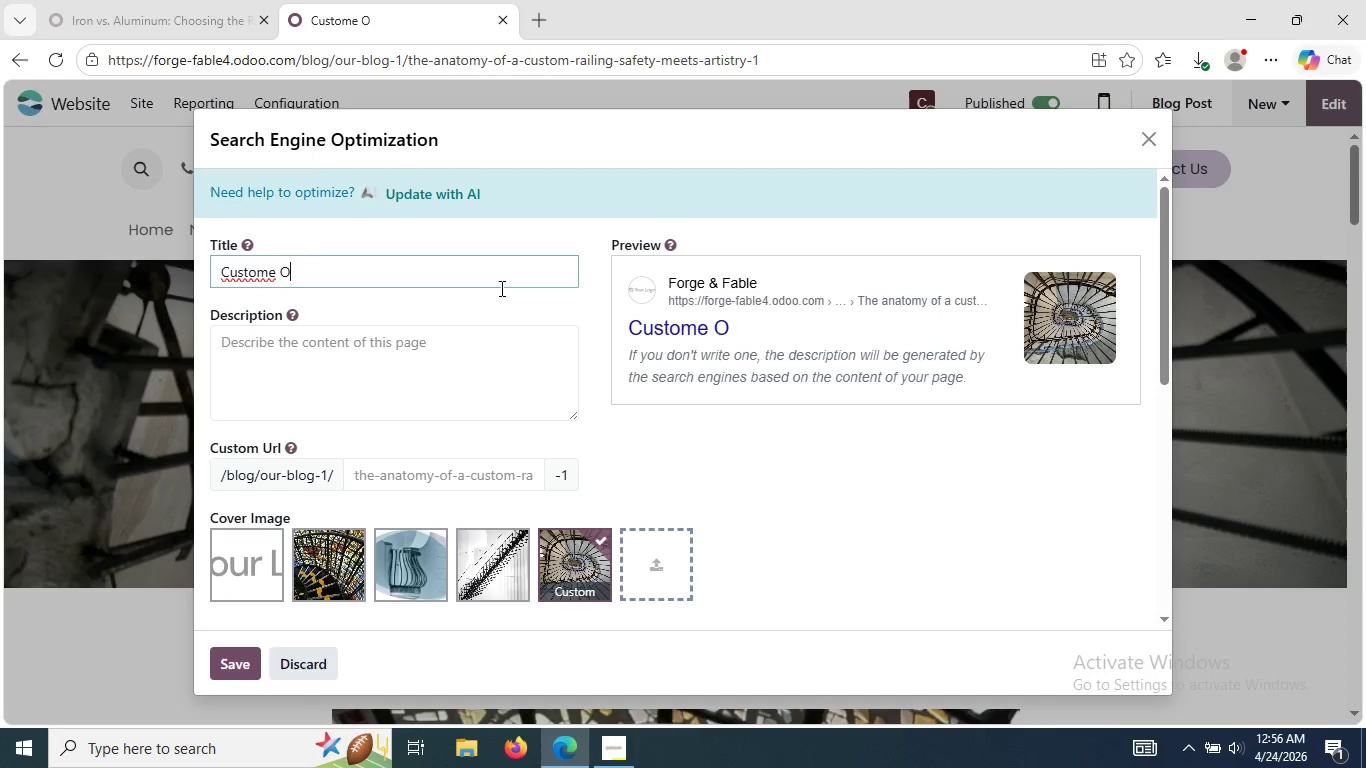 
type(rn)
 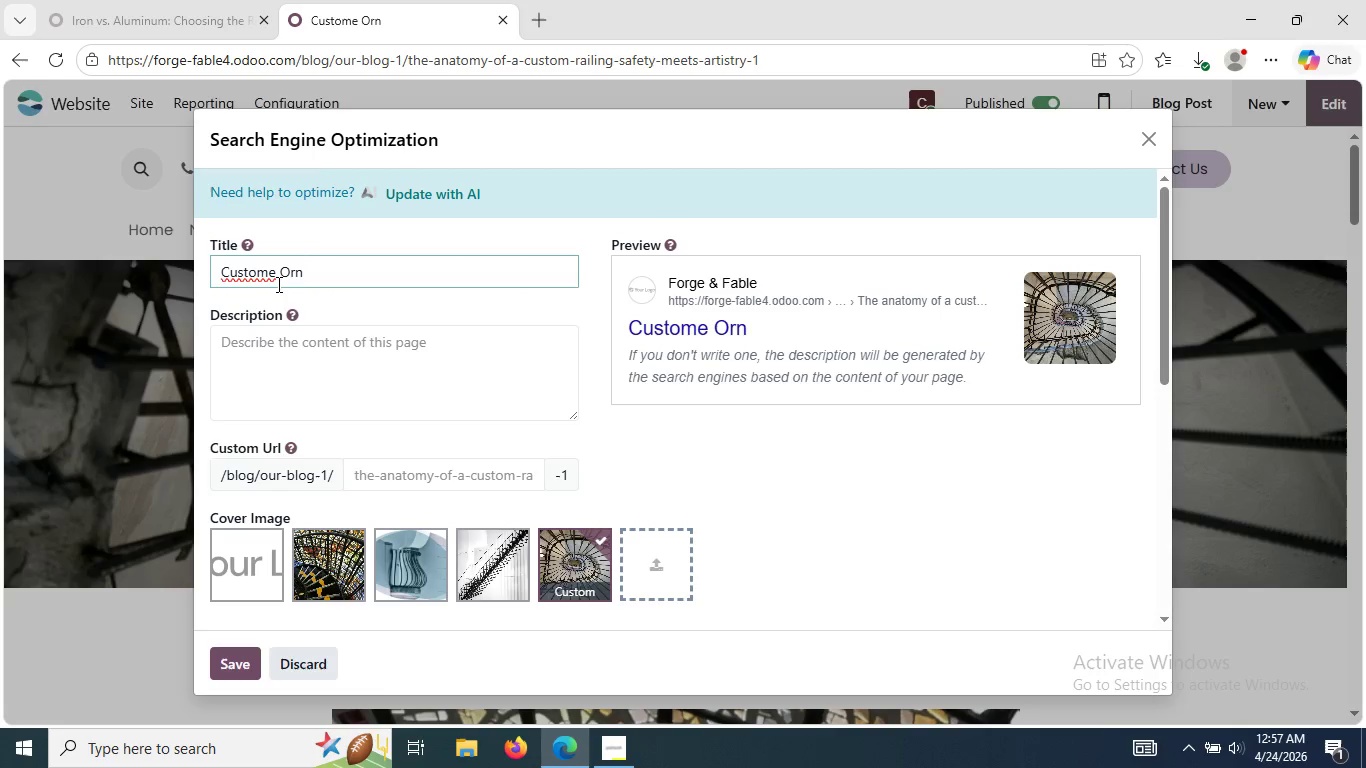 
wait(75.52)
 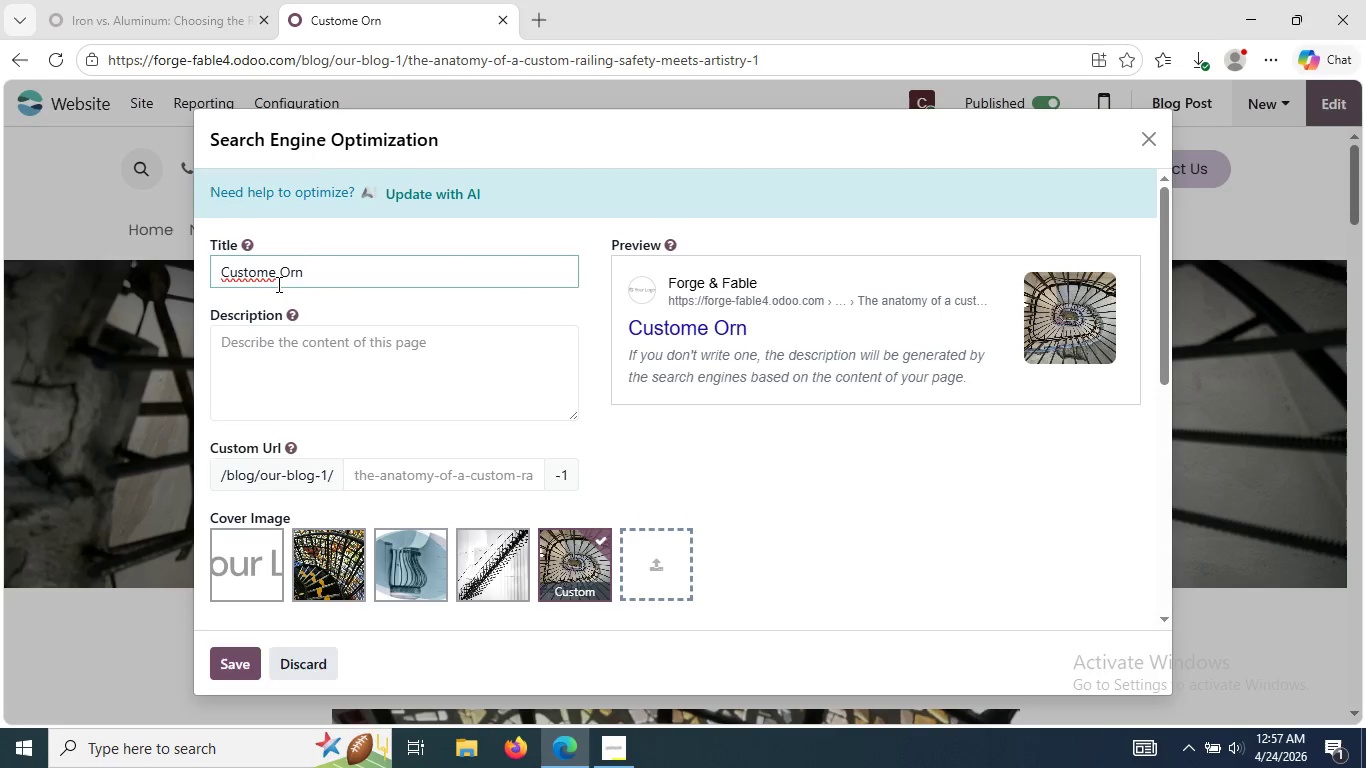 
right_click([255, 275])
 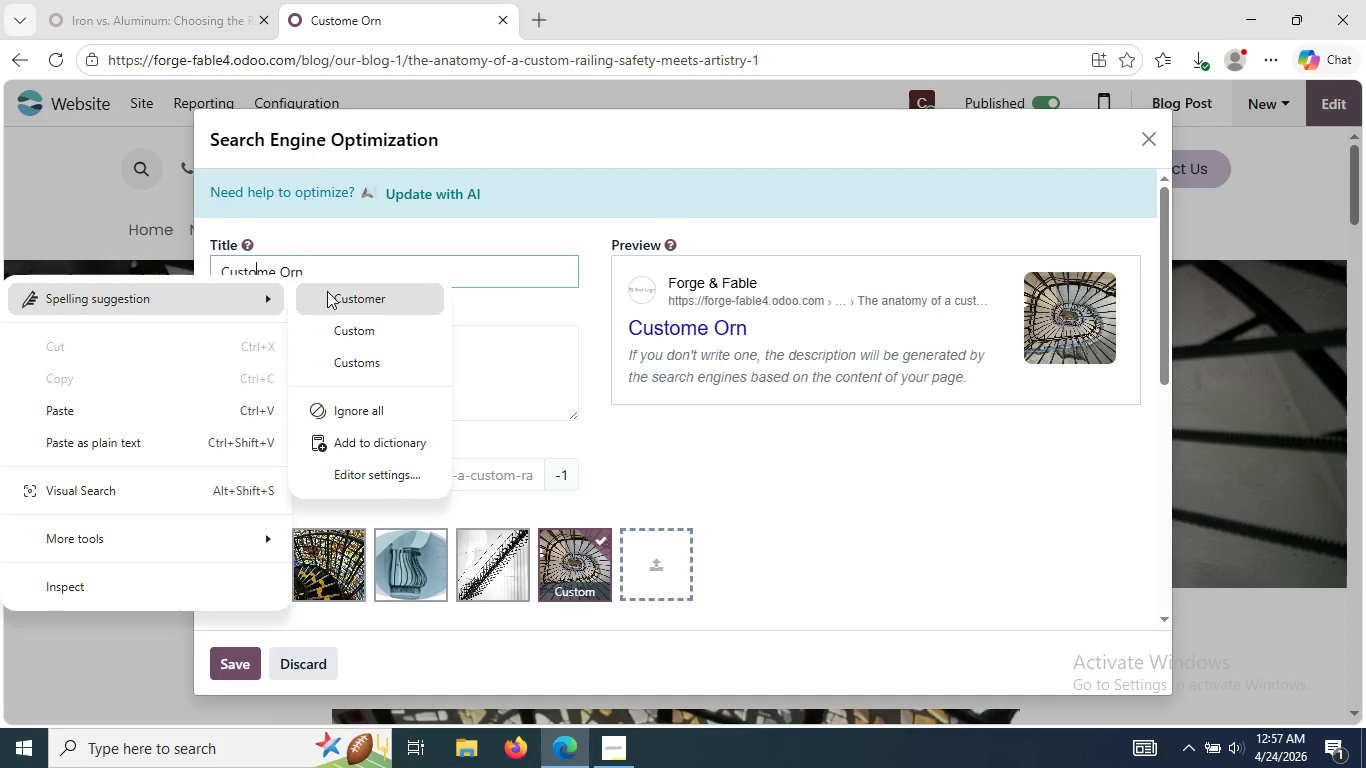 
left_click([328, 291])
 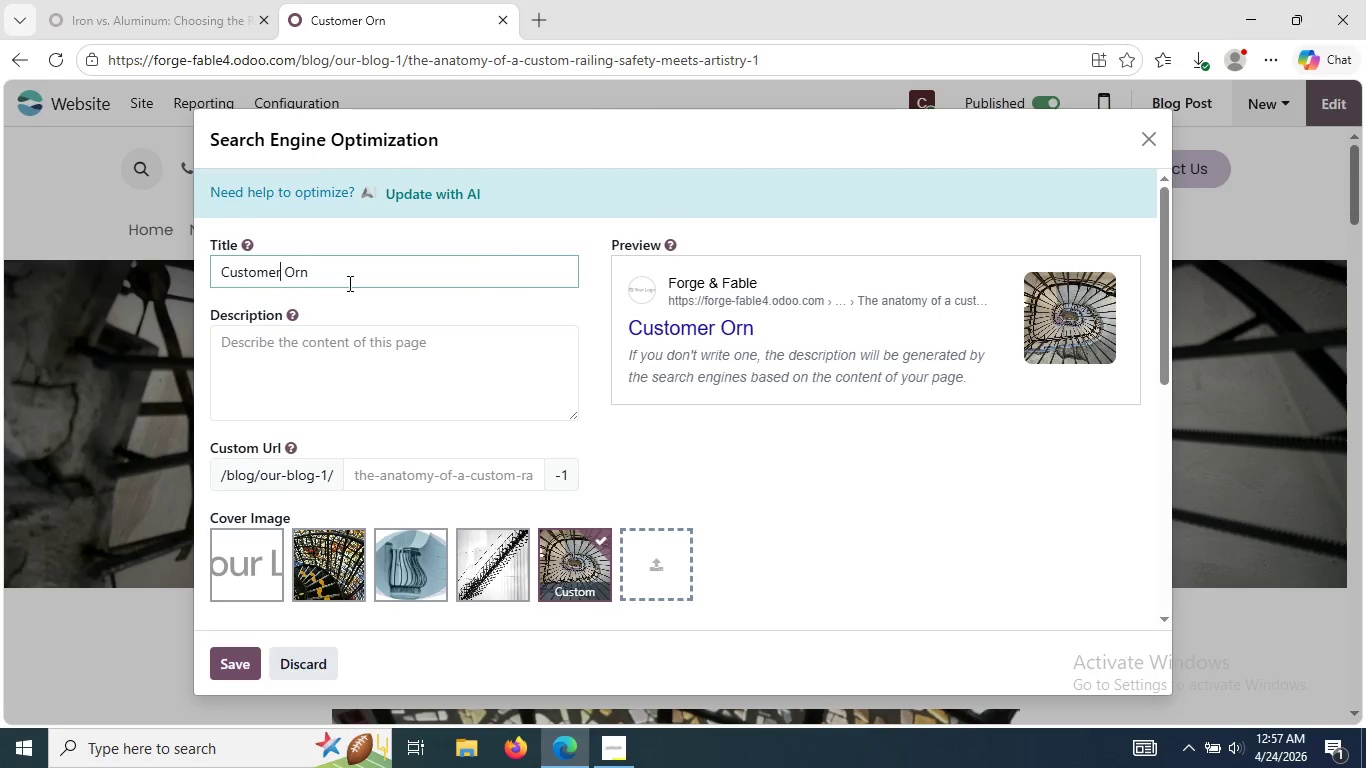 
left_click([346, 282])
 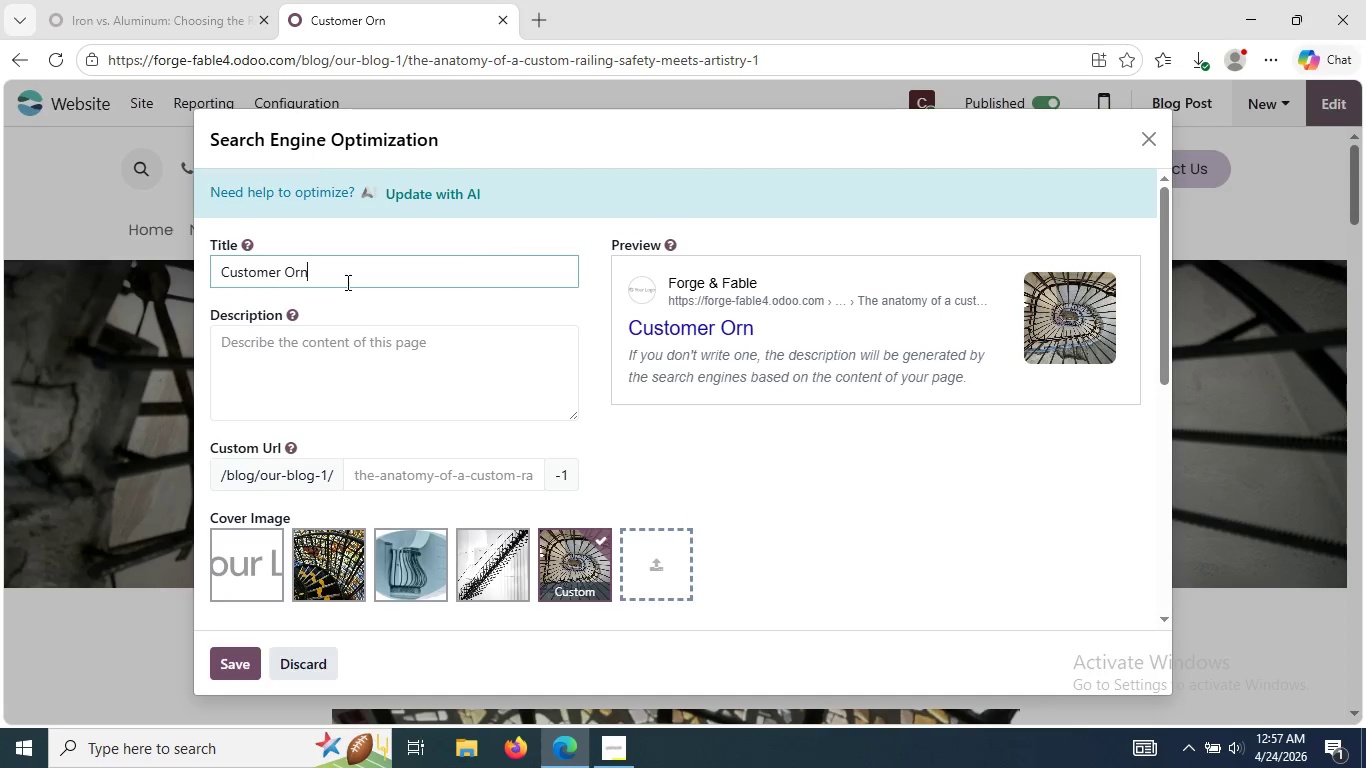 
type(am)
 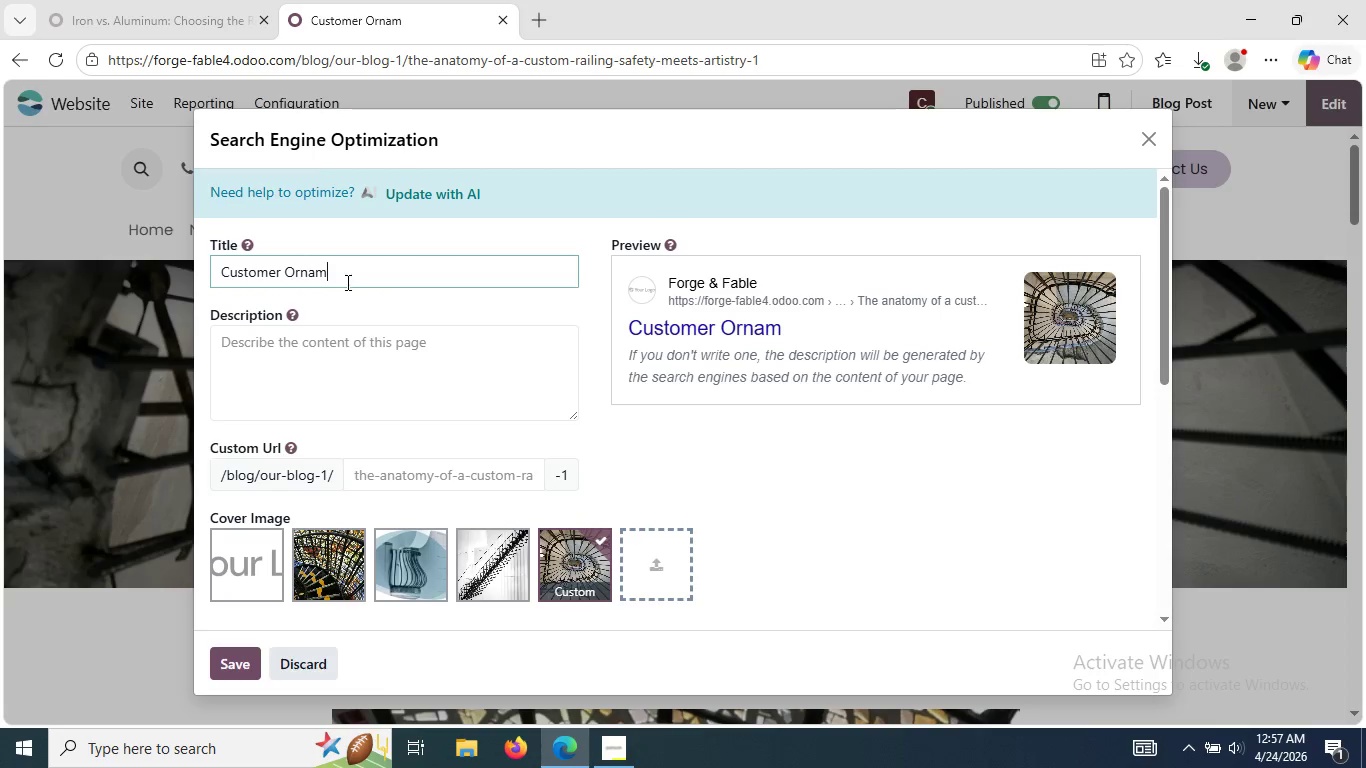 
type(ental Iron Railingf)
key(Backspace)
type(s)
 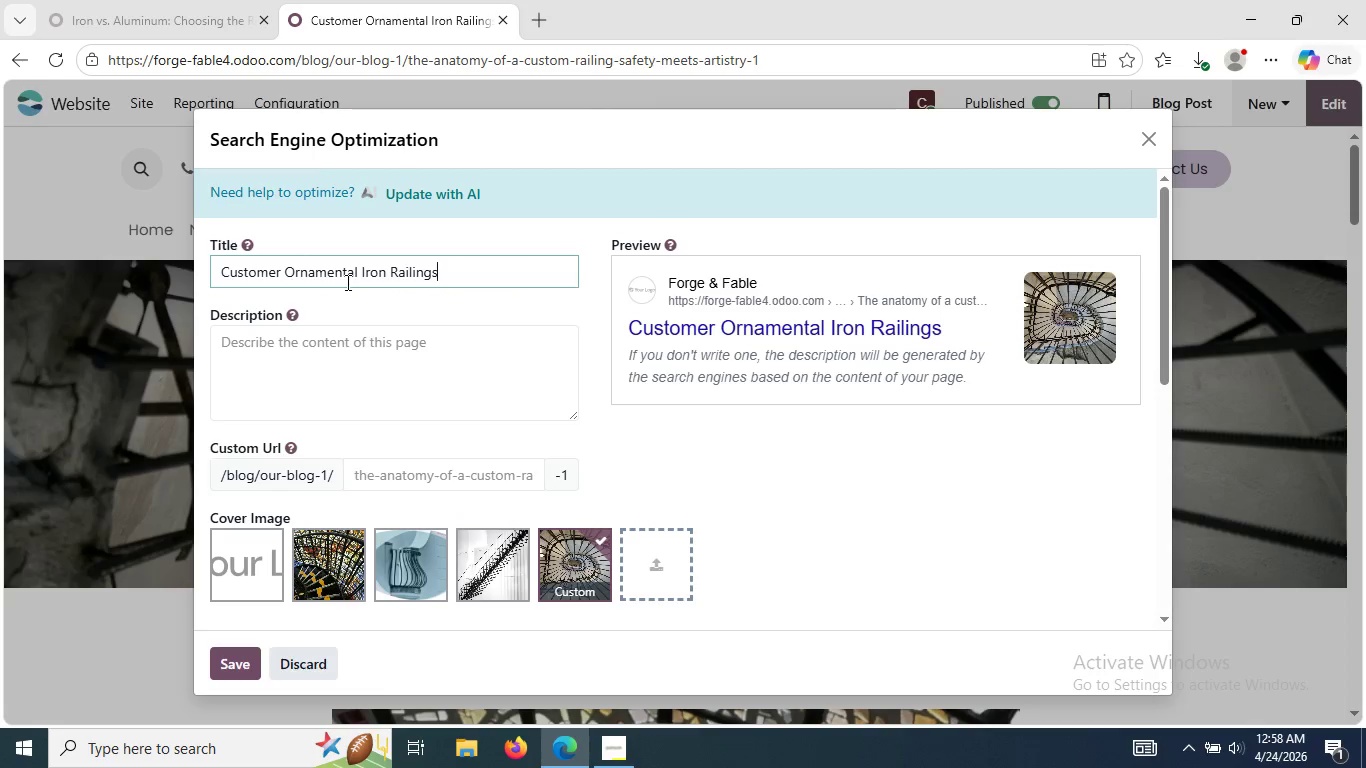 
left_click([352, 346])
 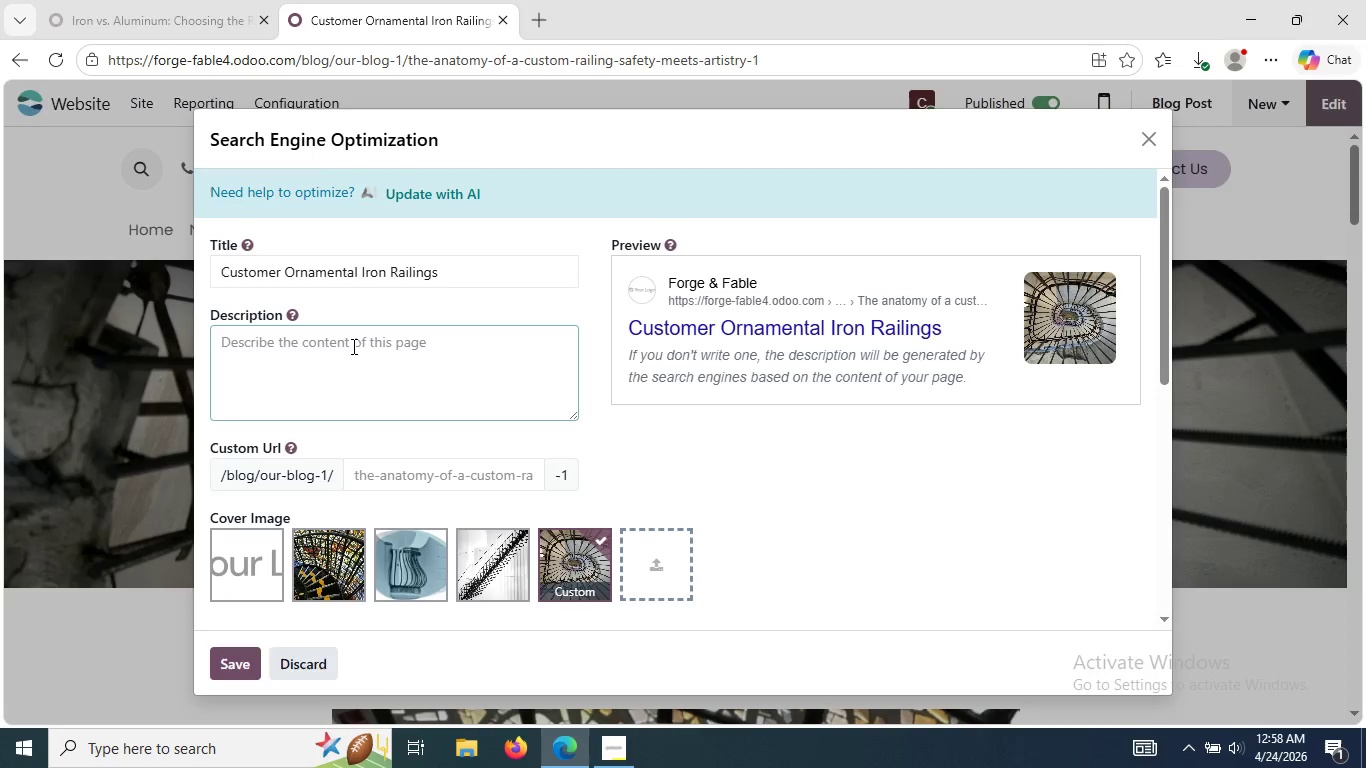 
wait(5.28)
 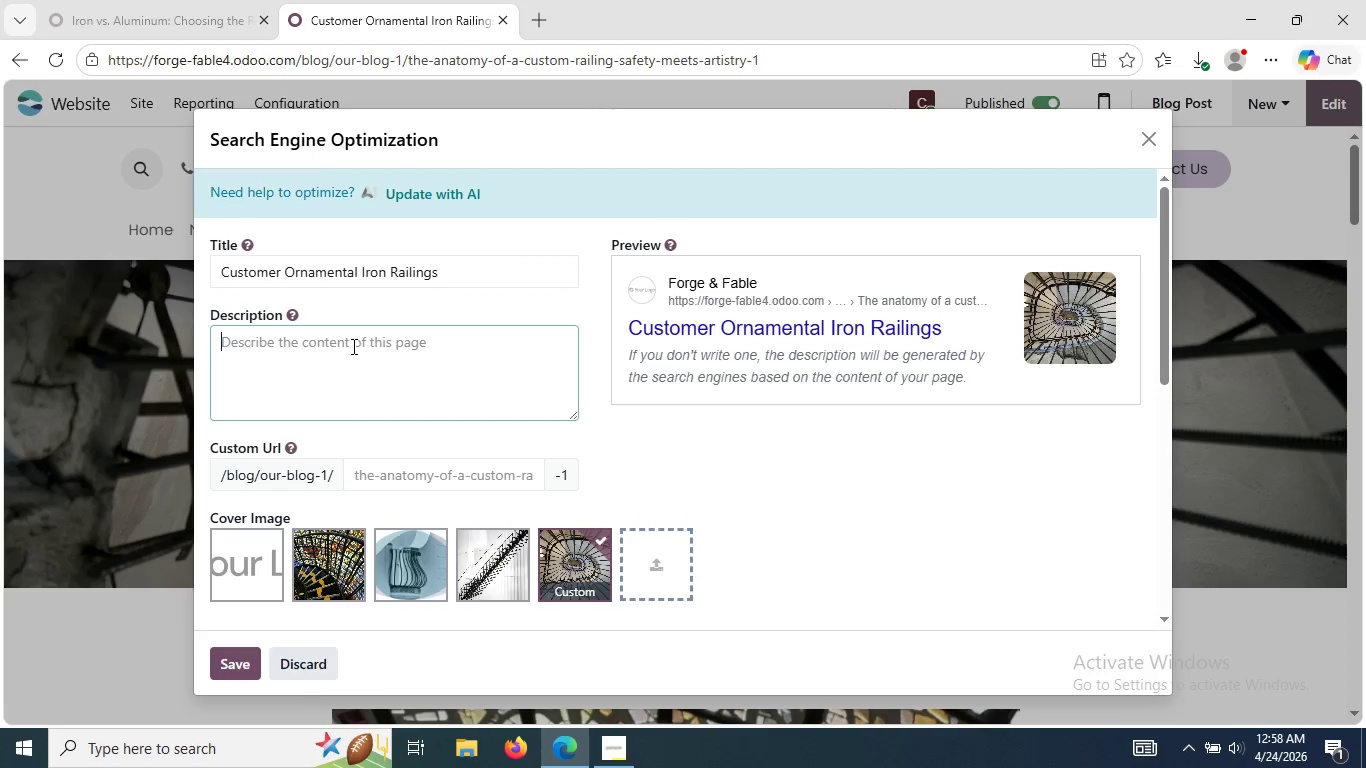 
type(Discover the )
 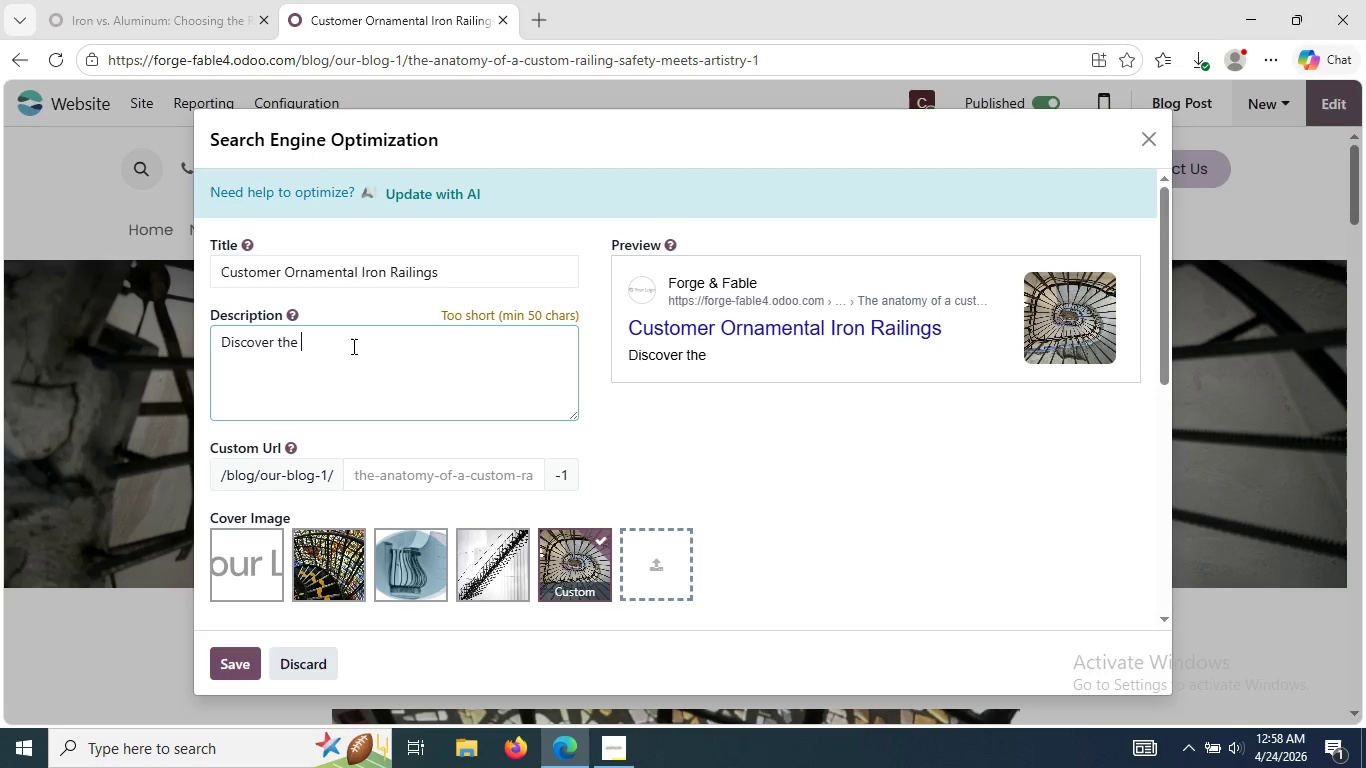 
type(anat)
 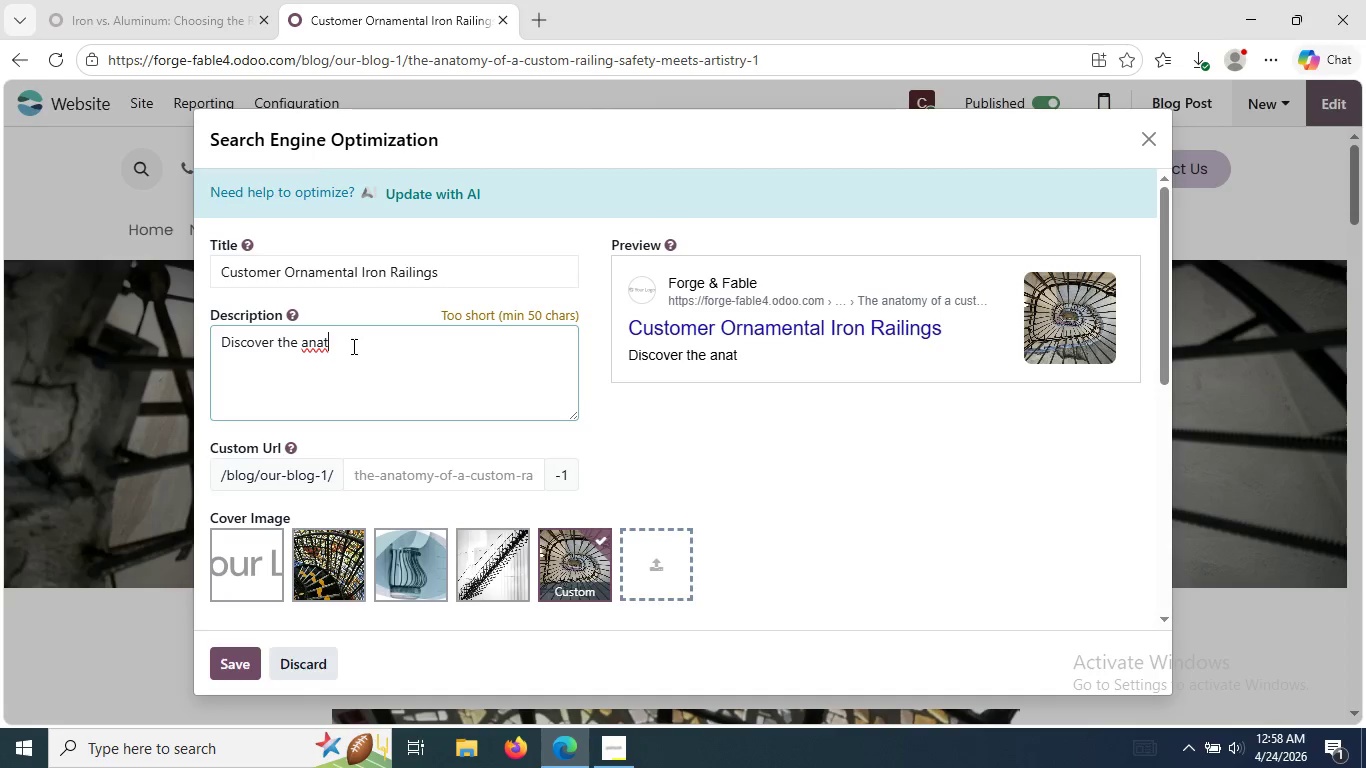 
wait(28.62)
 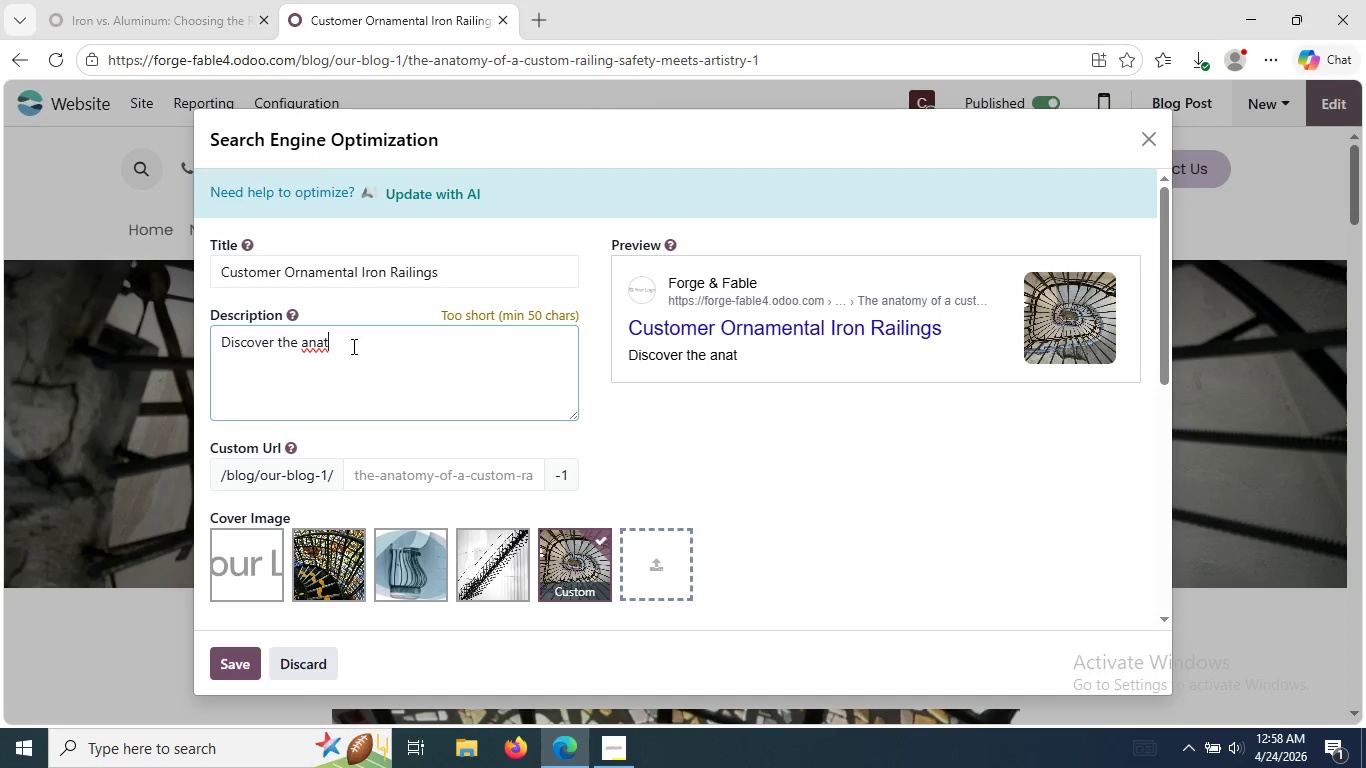 
type(omy p)
key(Backspace)
type(of )
 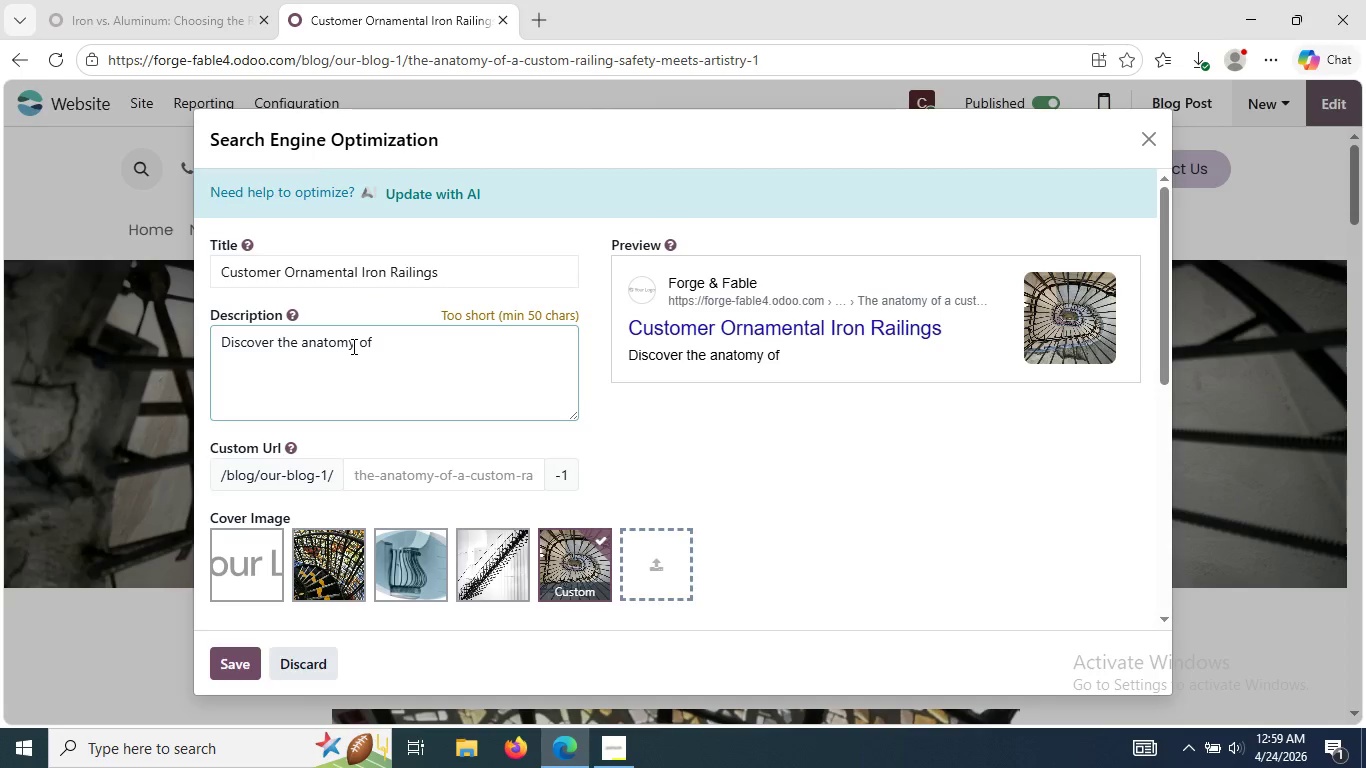 
wait(5.5)
 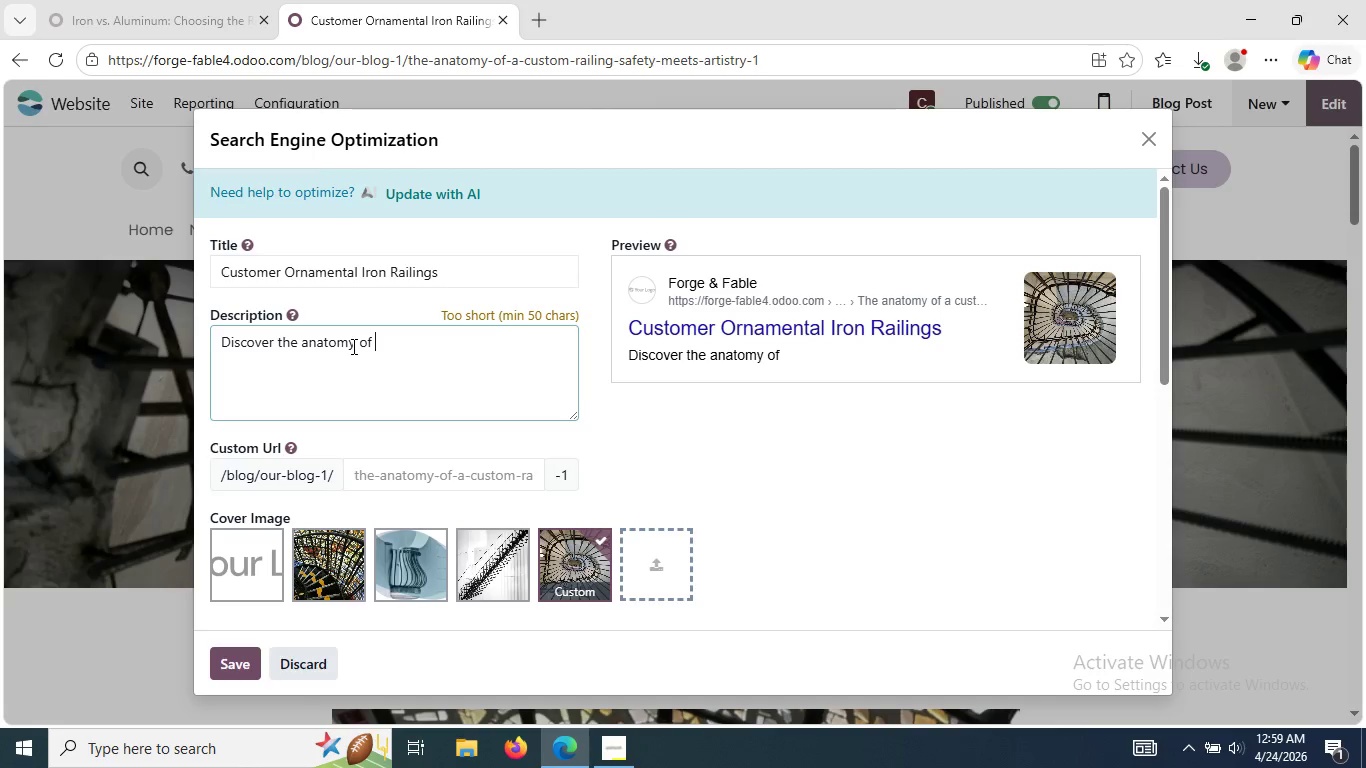 
type(custom ra)
 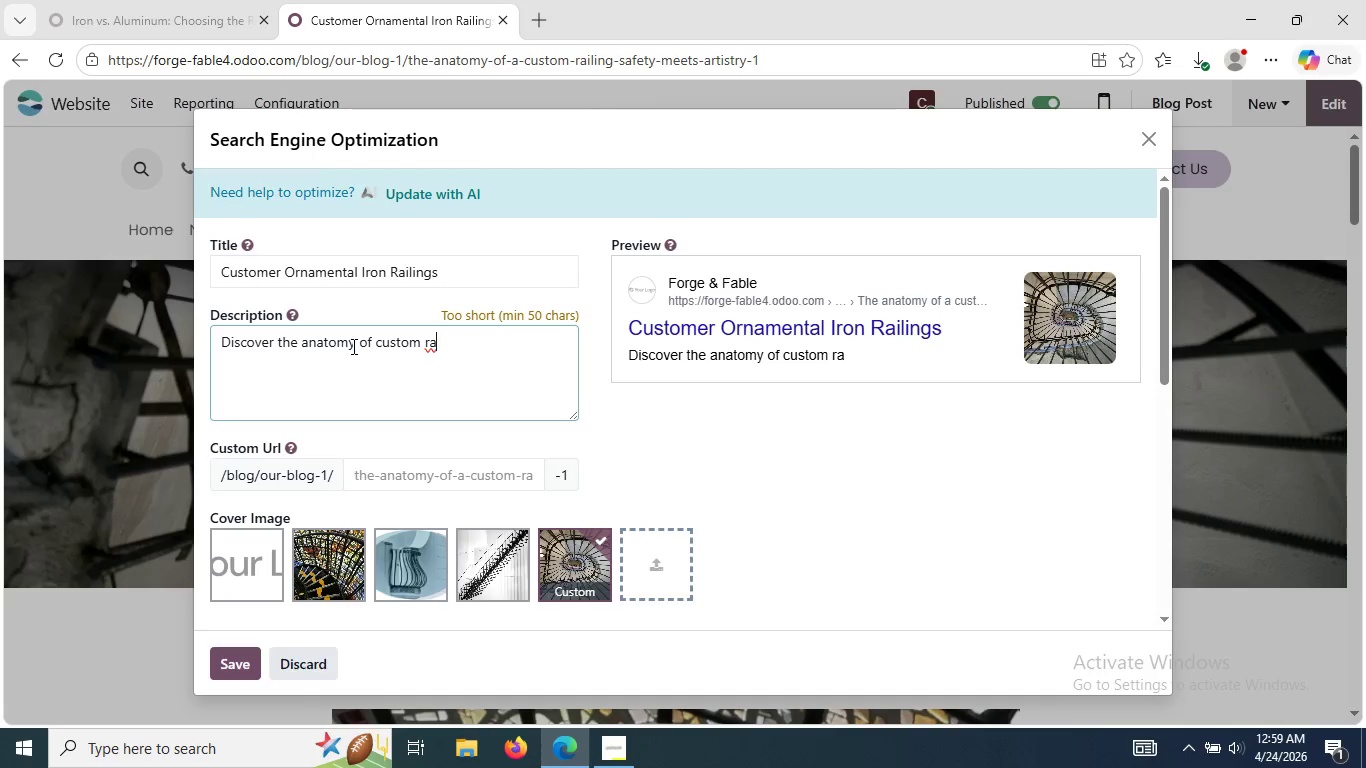 
type(u)
key(Backspace)
type(il)
 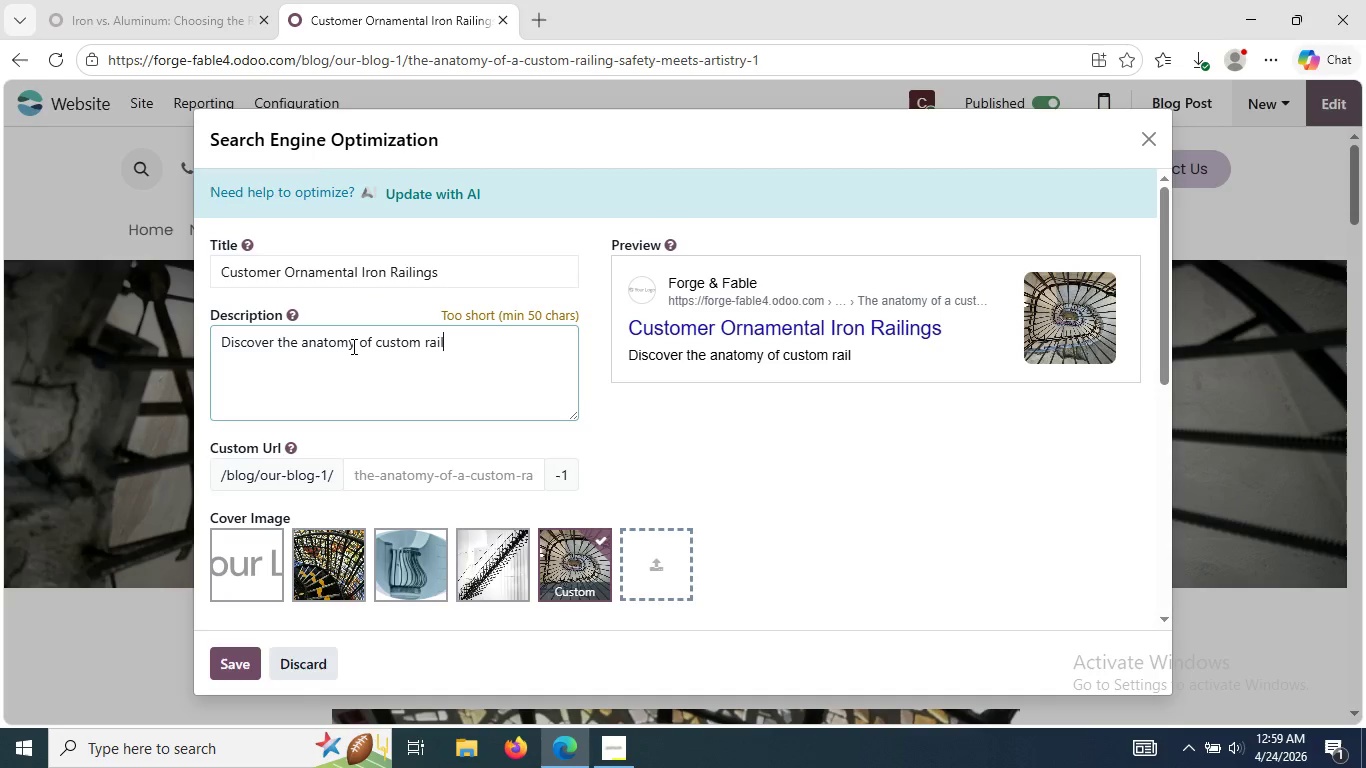 
wait(10.61)
 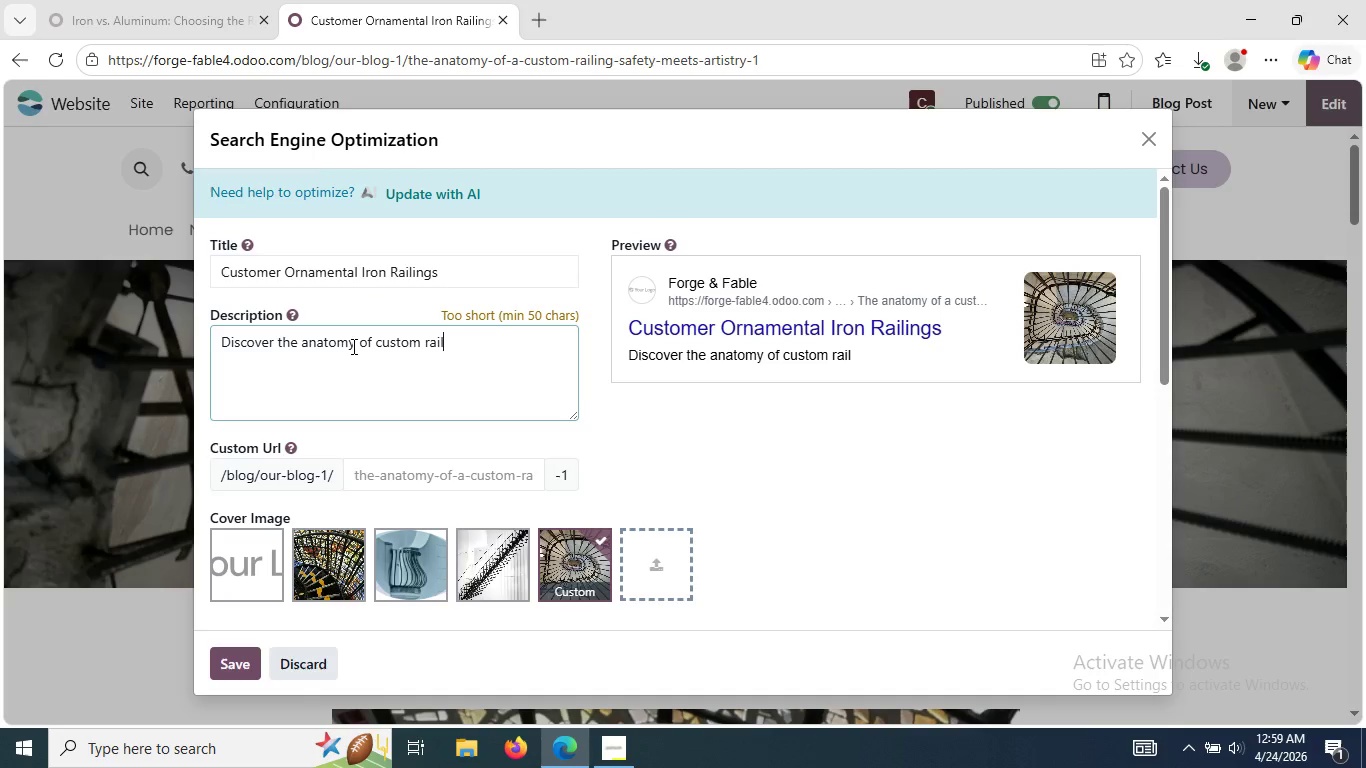 
type(ings inclu)
key(Tab)
type( balu)
 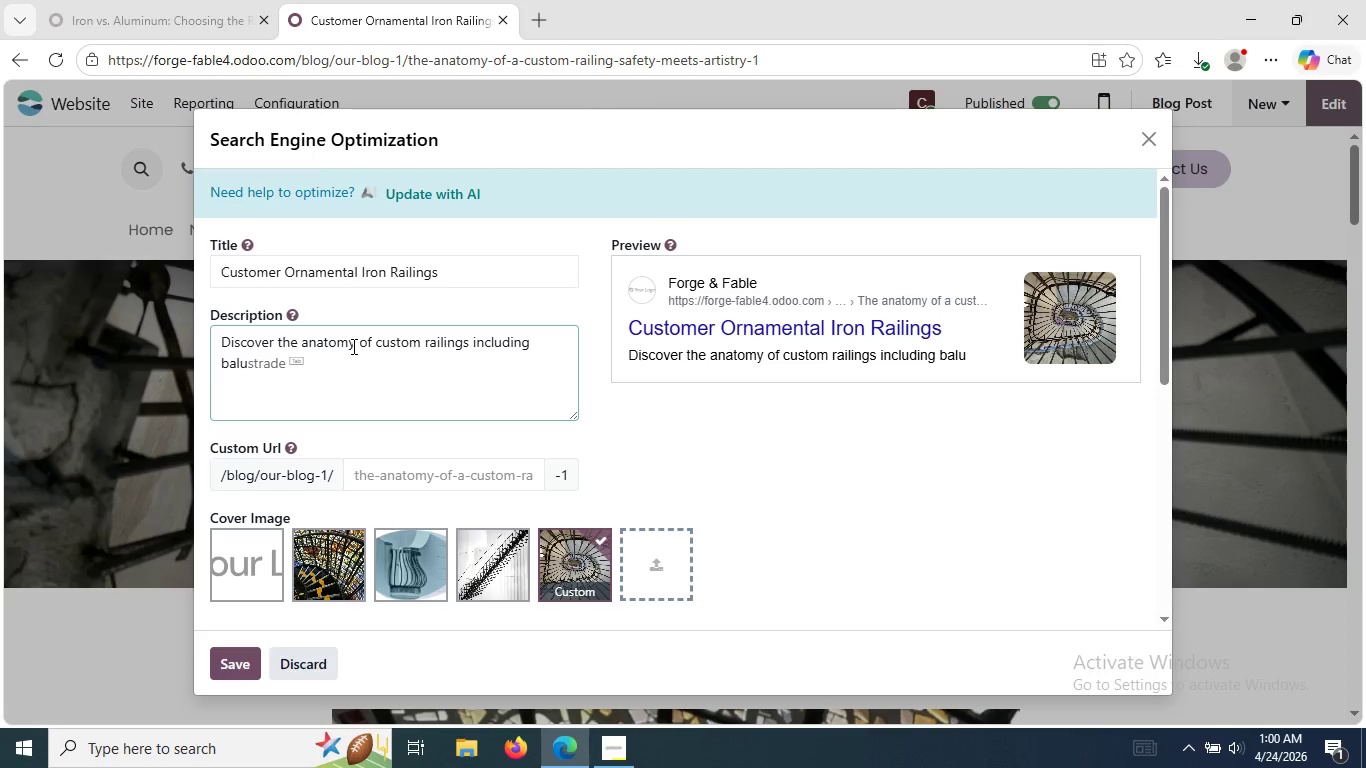 
type(st)
 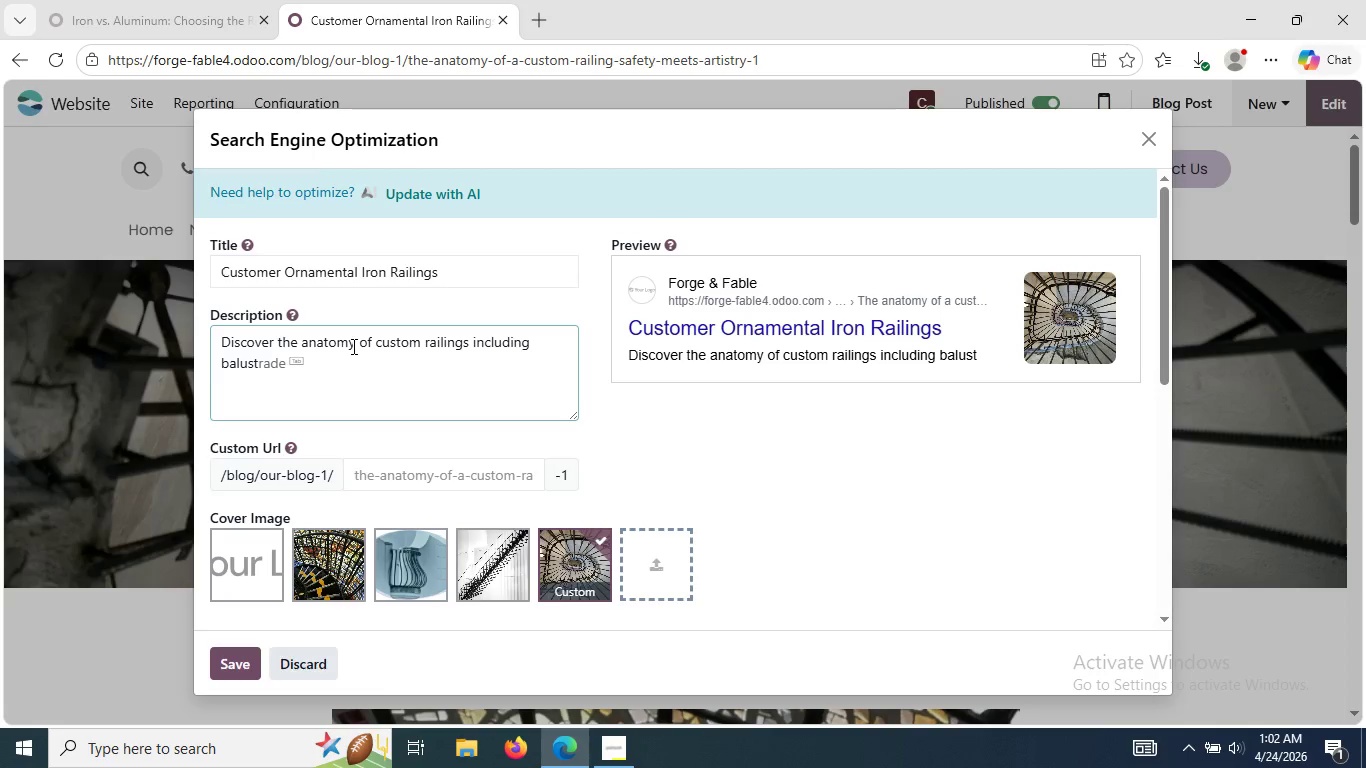 
wait(132.19)
 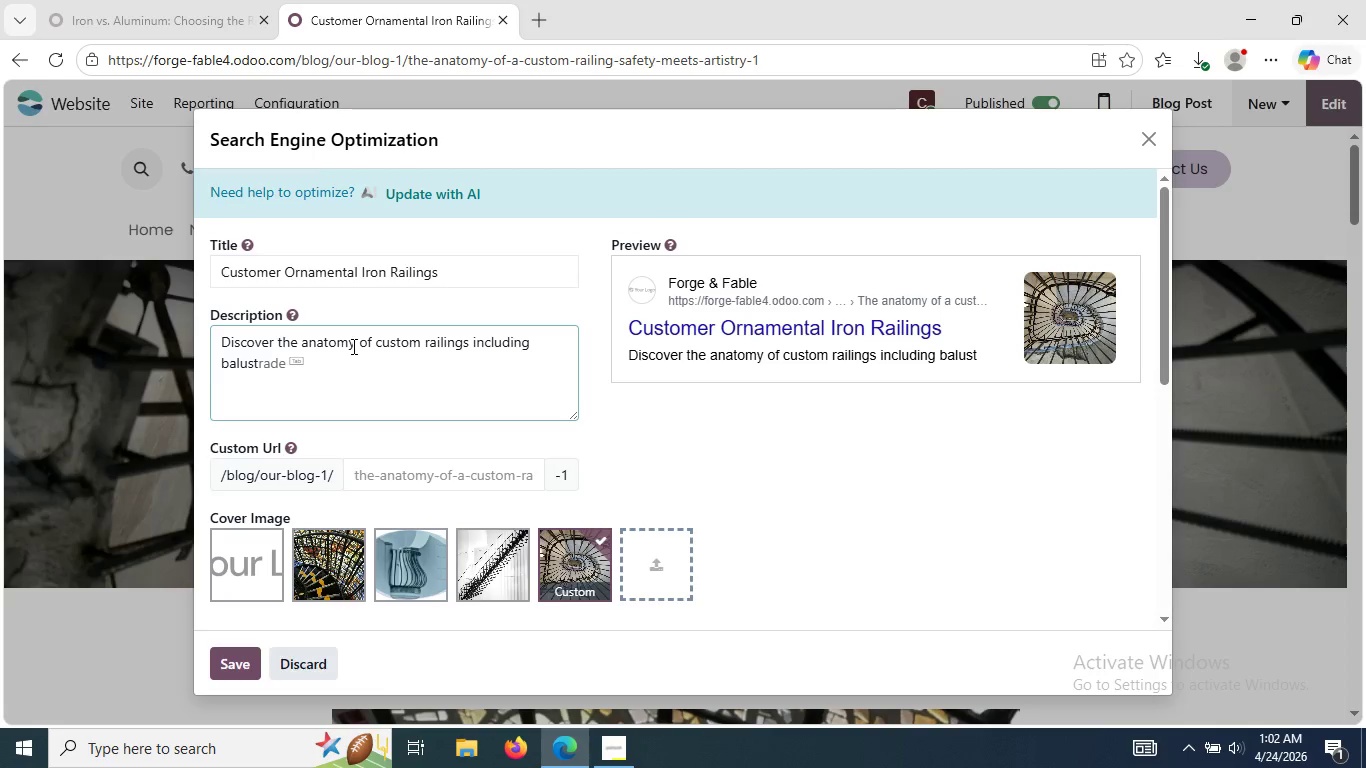 
type(ers )
key(Backspace)
type(, hand)
 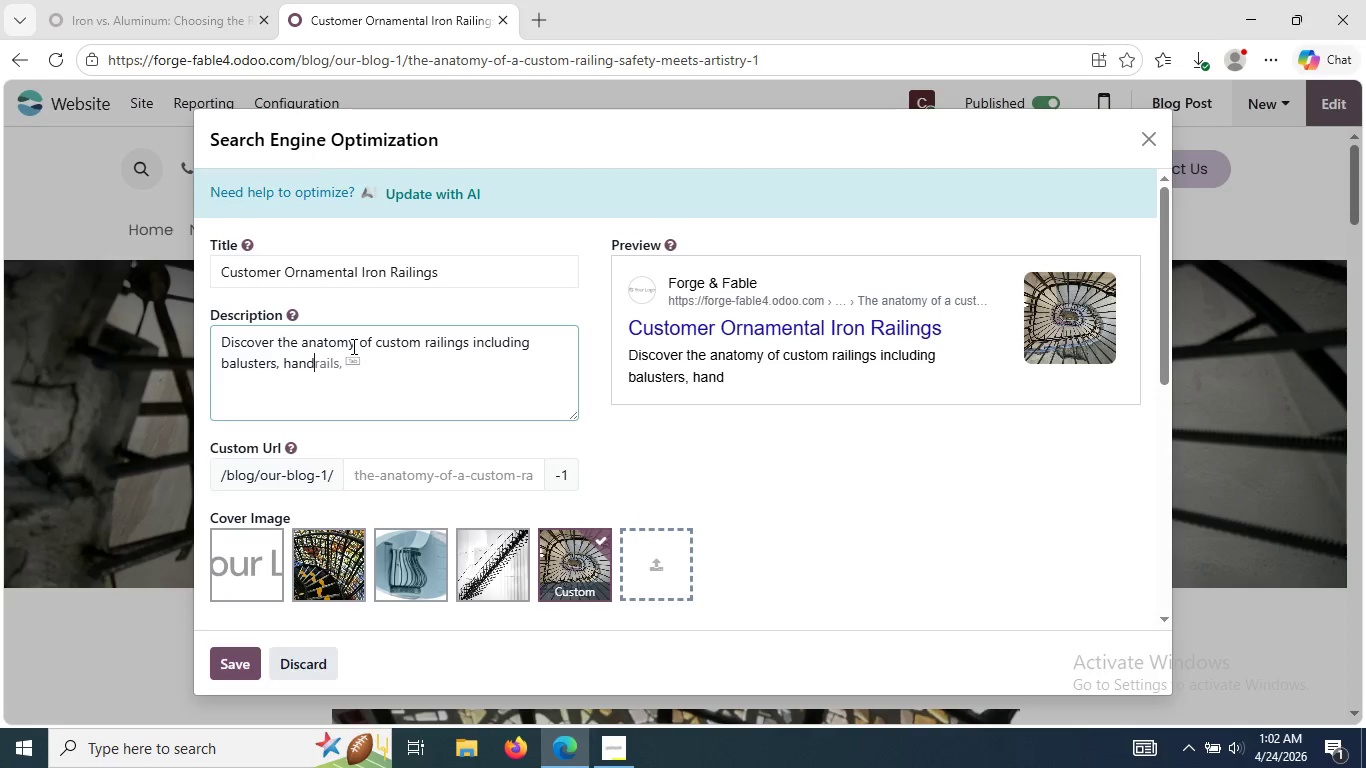 
key(Tab)
type( and finishes. Expery)
key(Backspace)
type(t )
 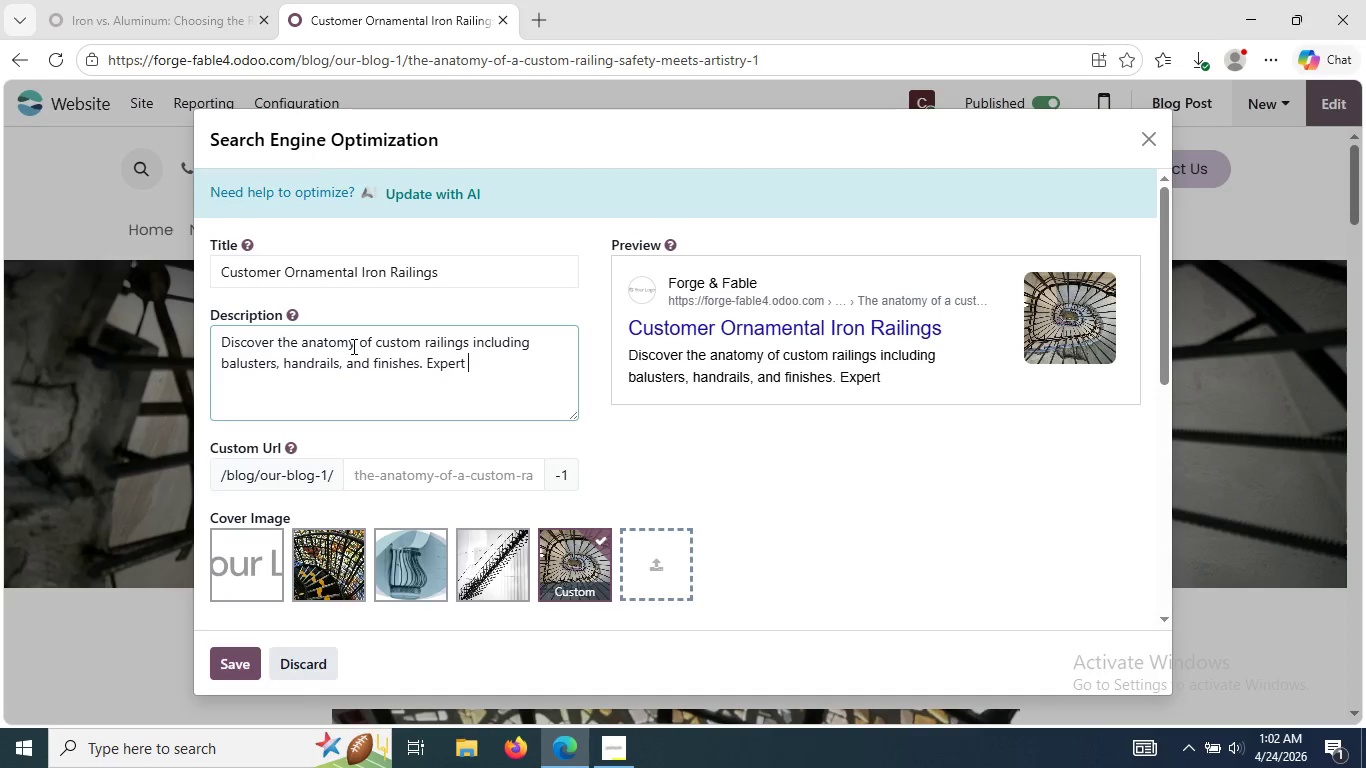 
wait(8.17)
 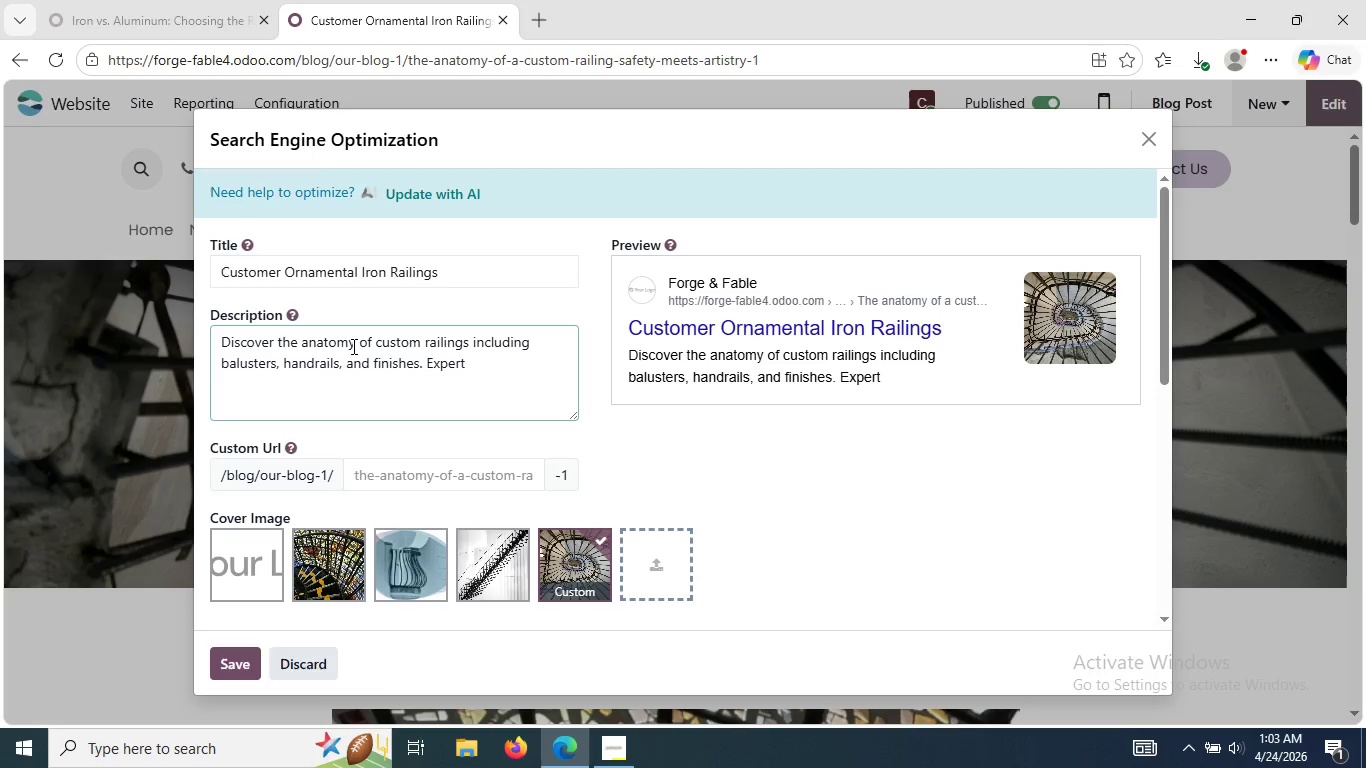 
type(custom )
 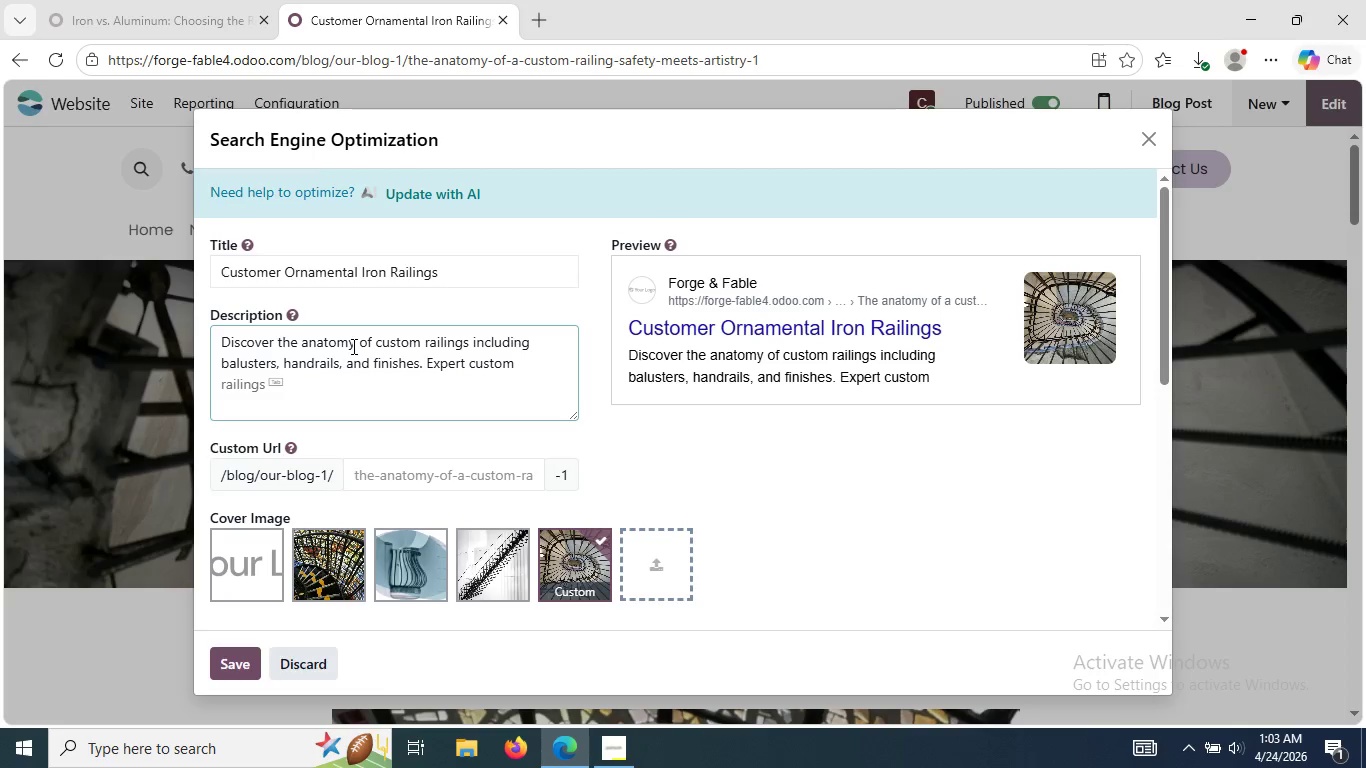 
wait(18.61)
 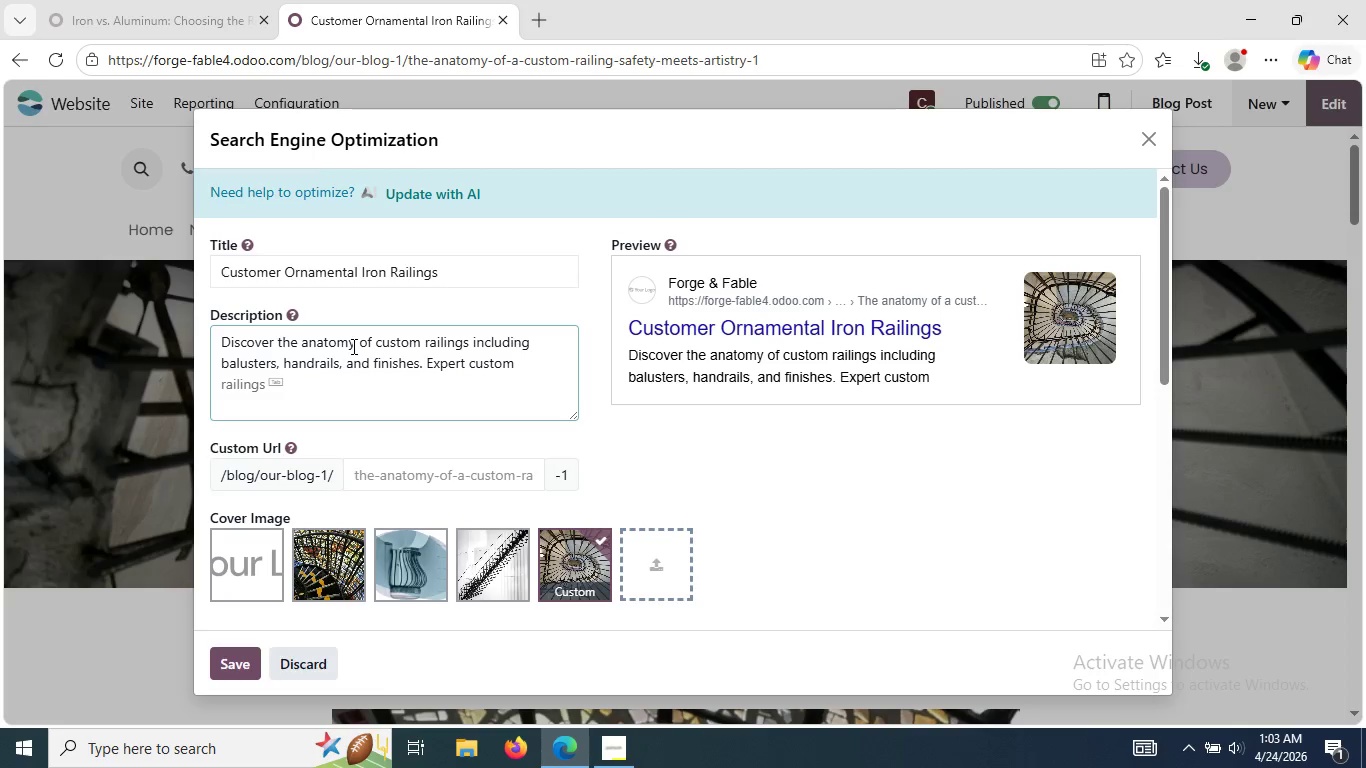 
type(welding for)
 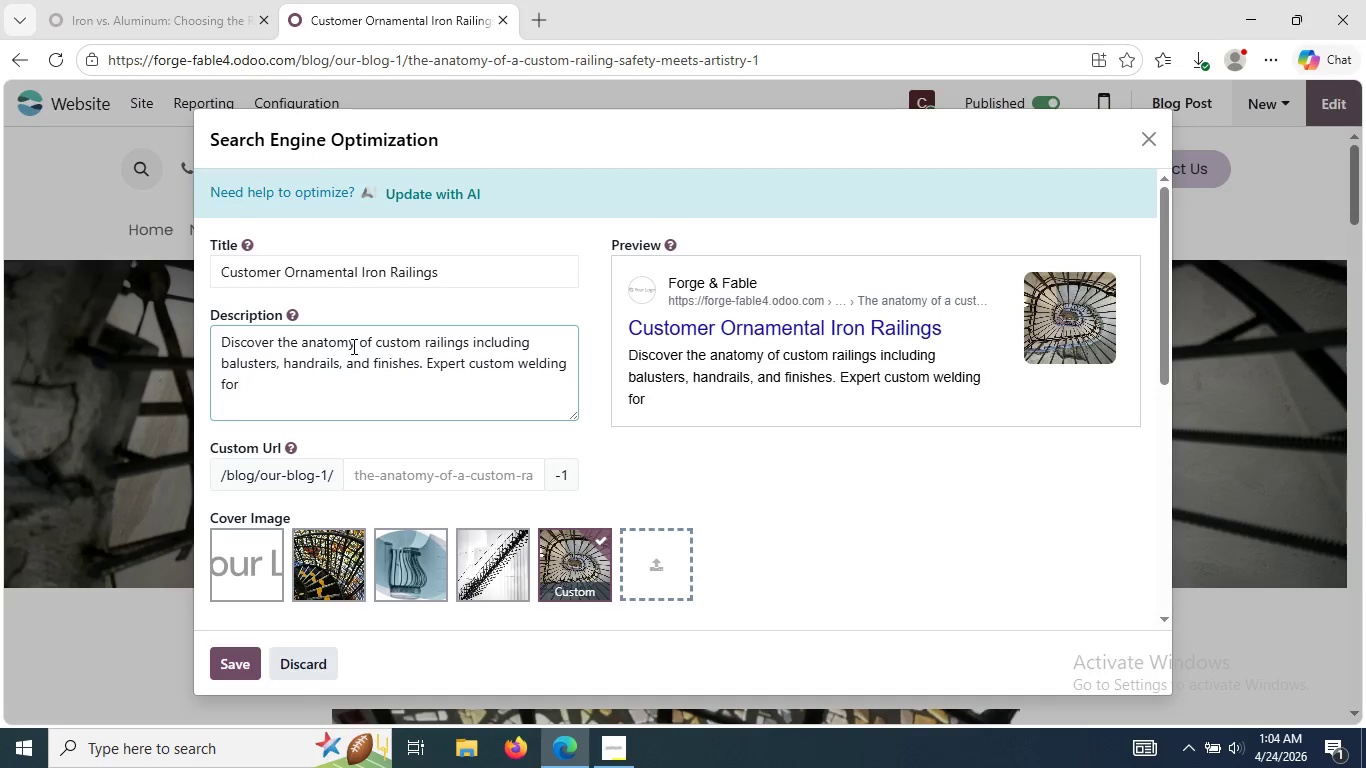 
wait(25.8)
 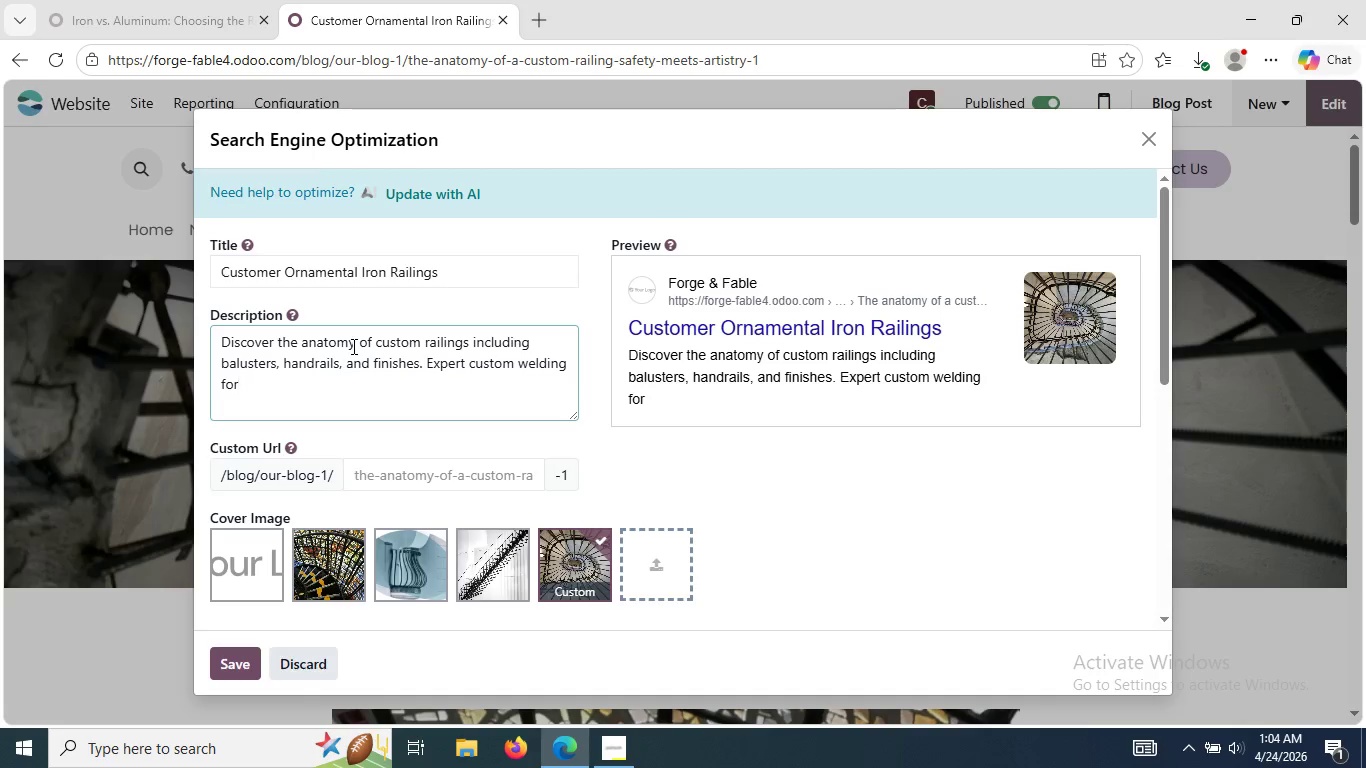 
key(Space)
 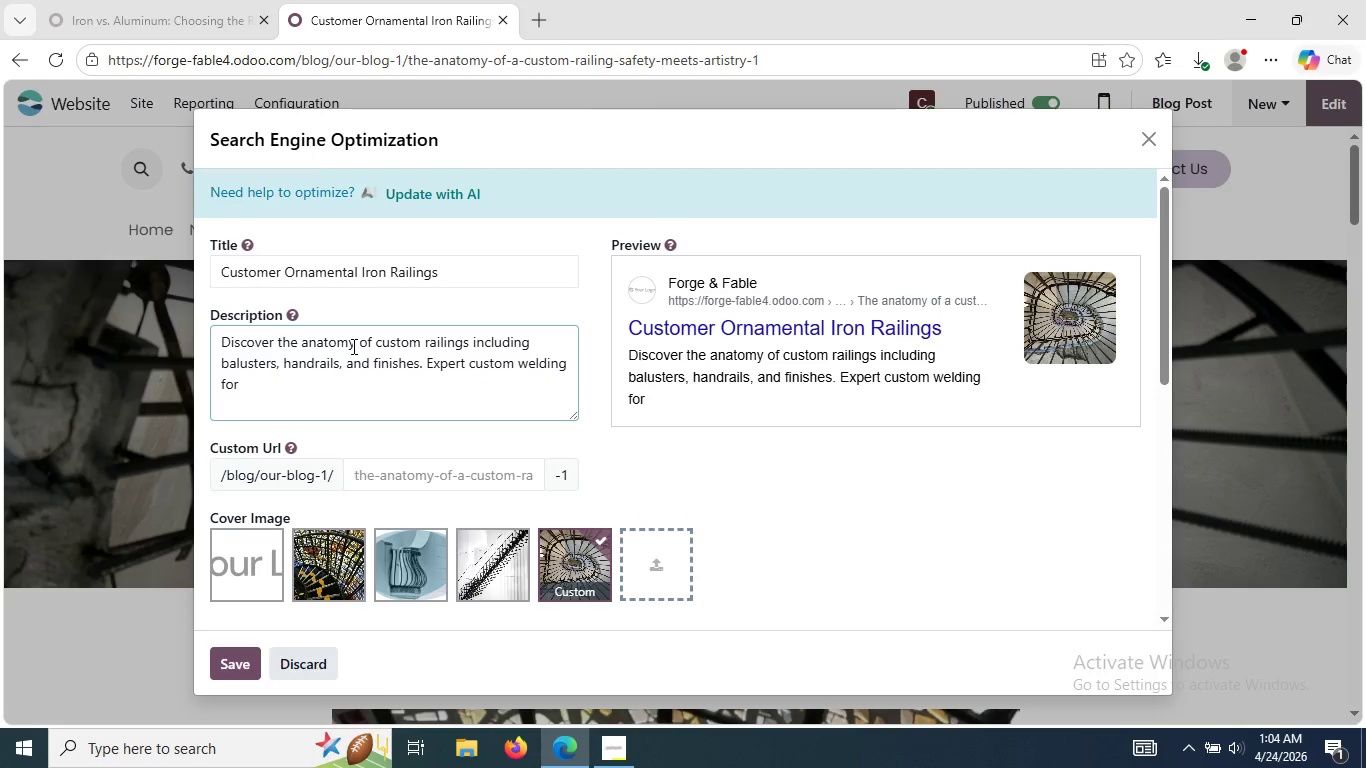 
wait(49.3)
 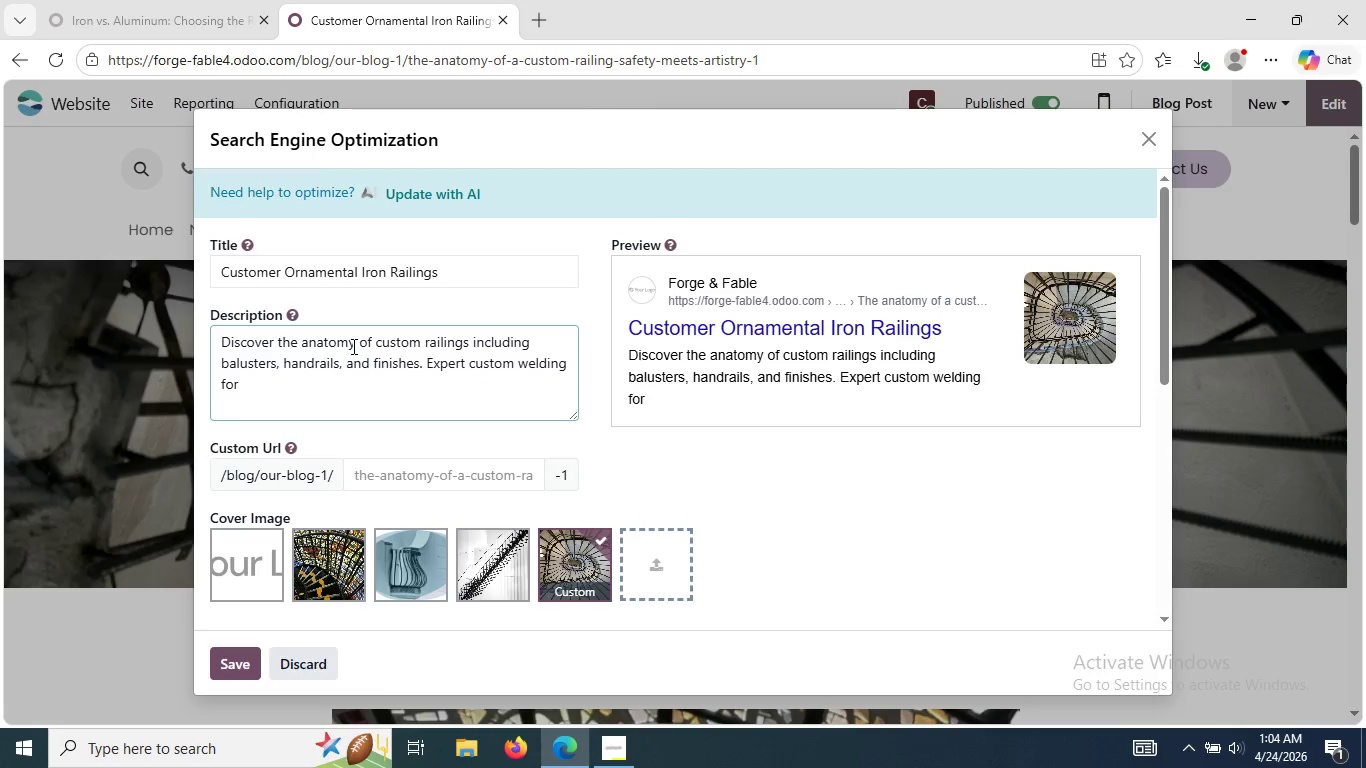 
type(ornamental iron residential)
 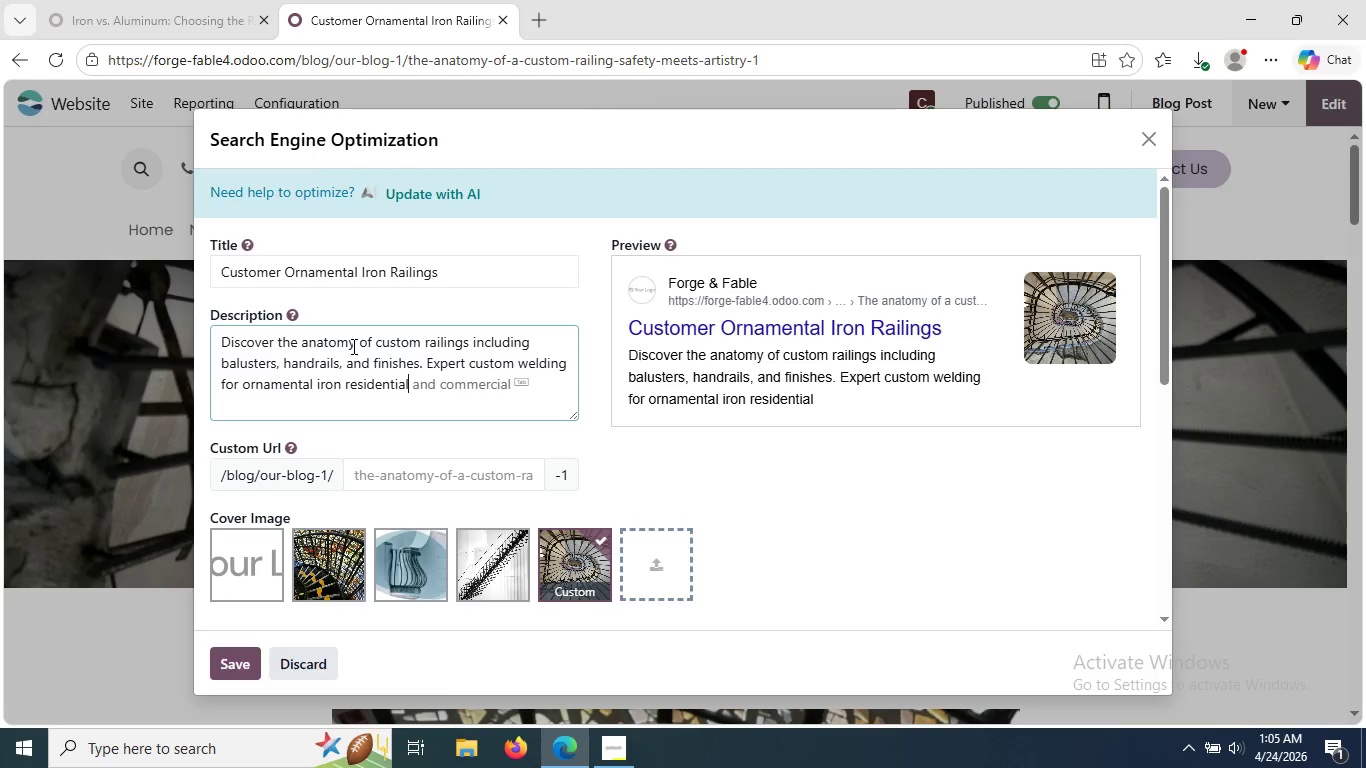 
type( and st)
 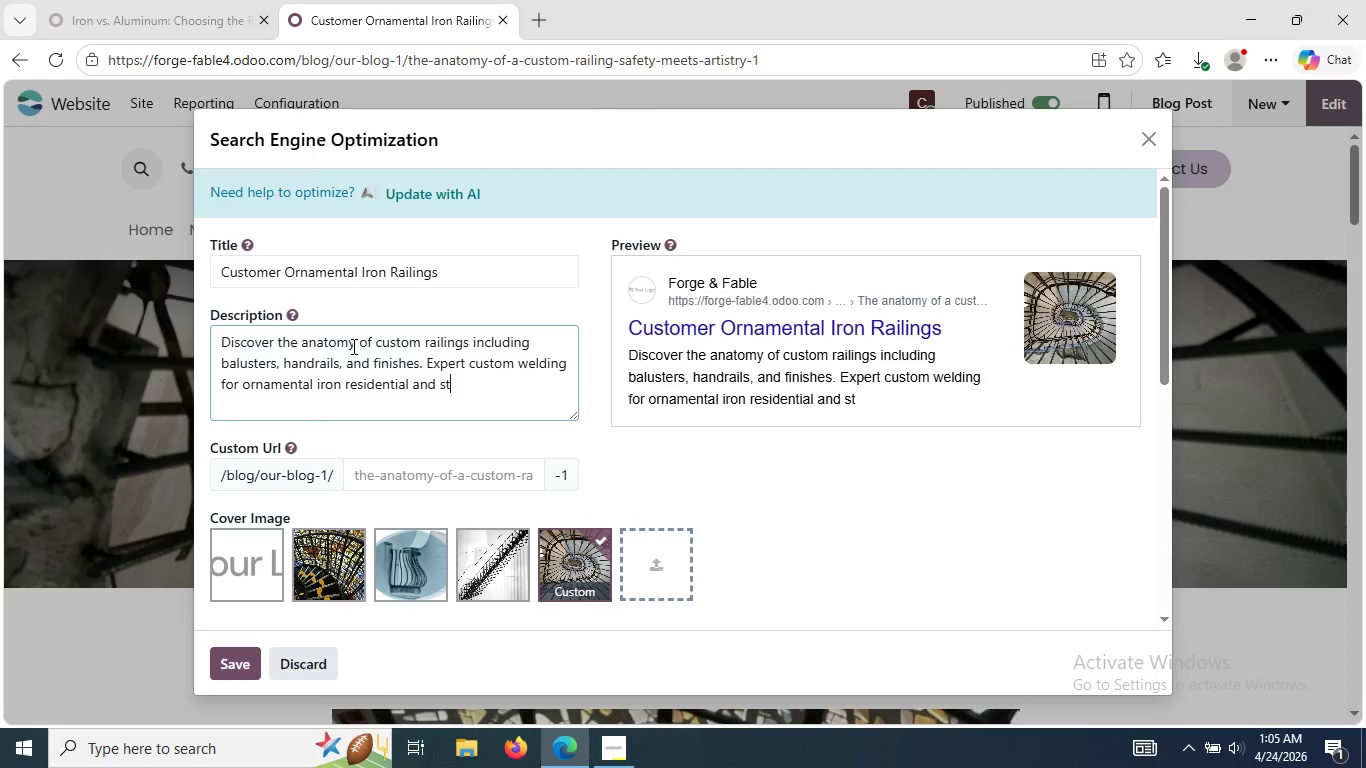 
wait(10.58)
 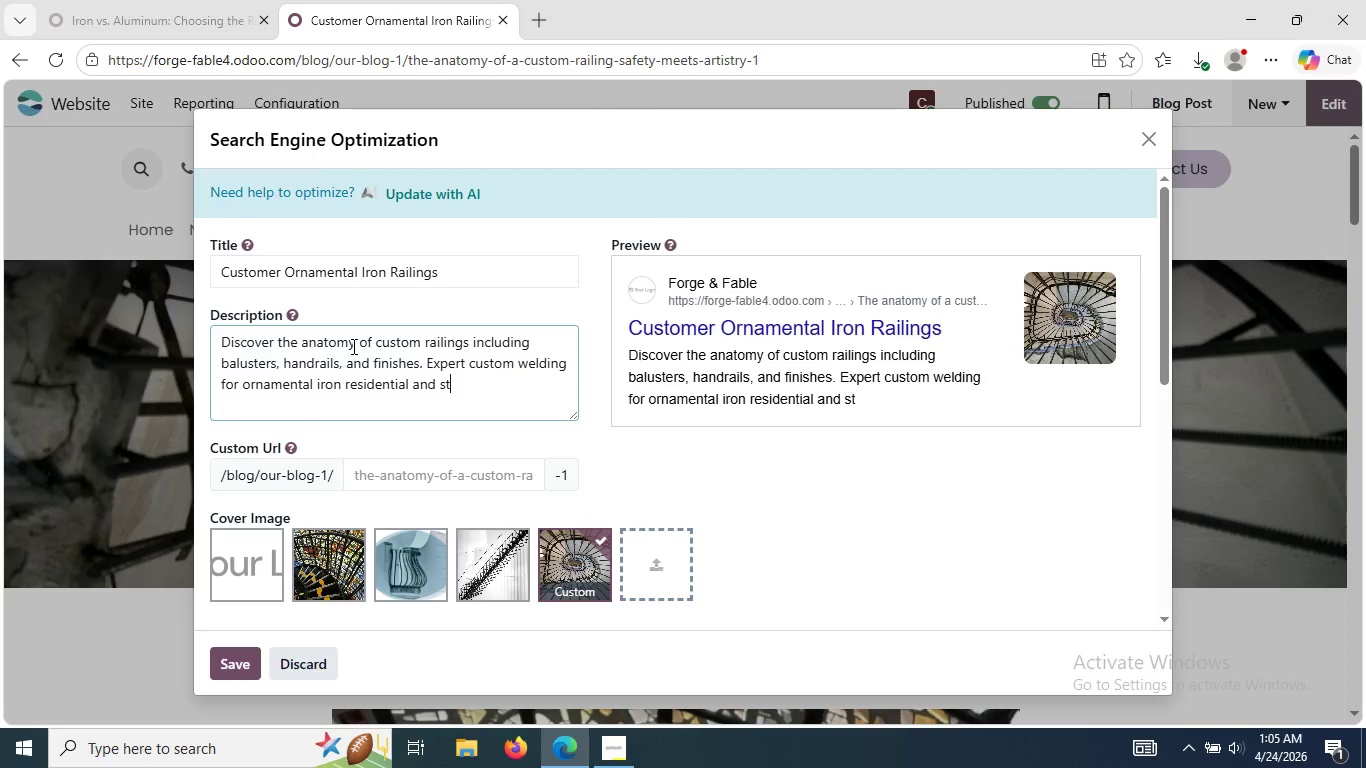 
type(air systems)
 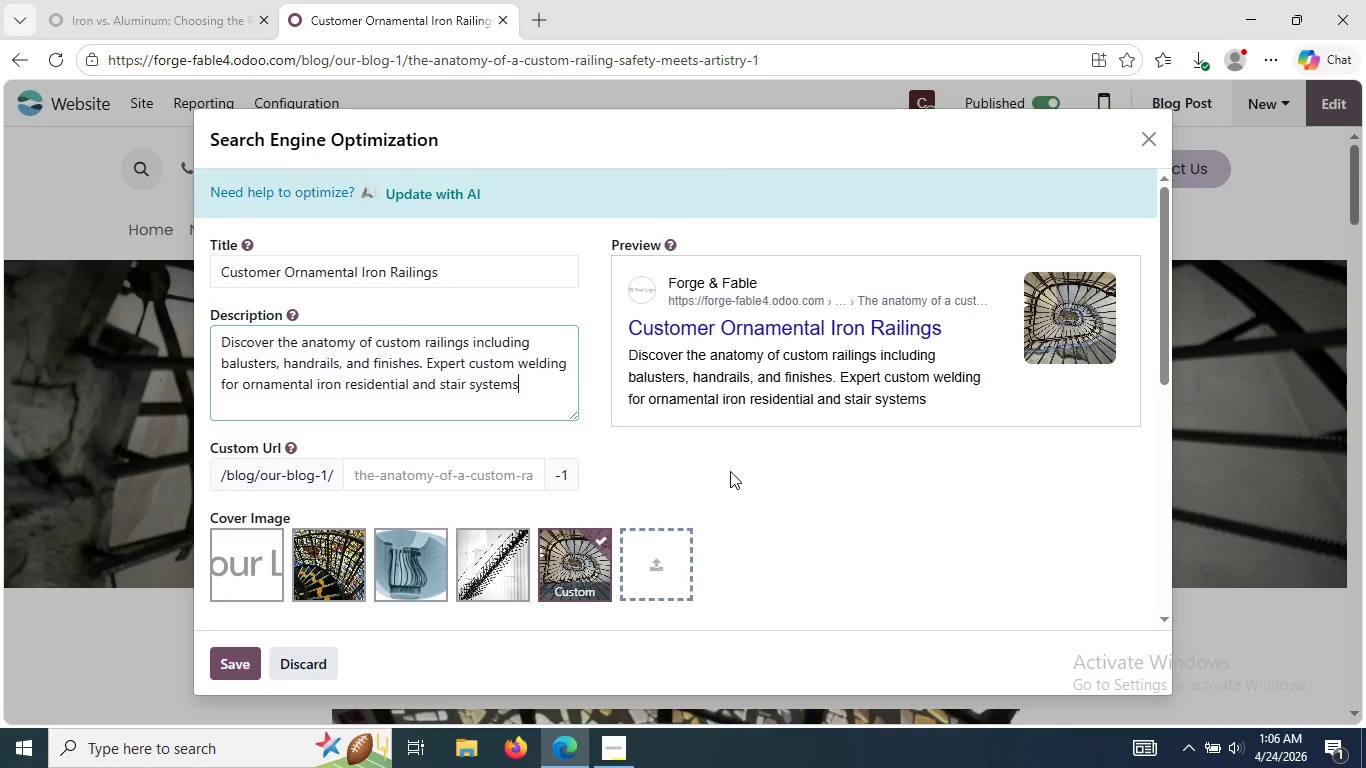 
wait(21.41)
 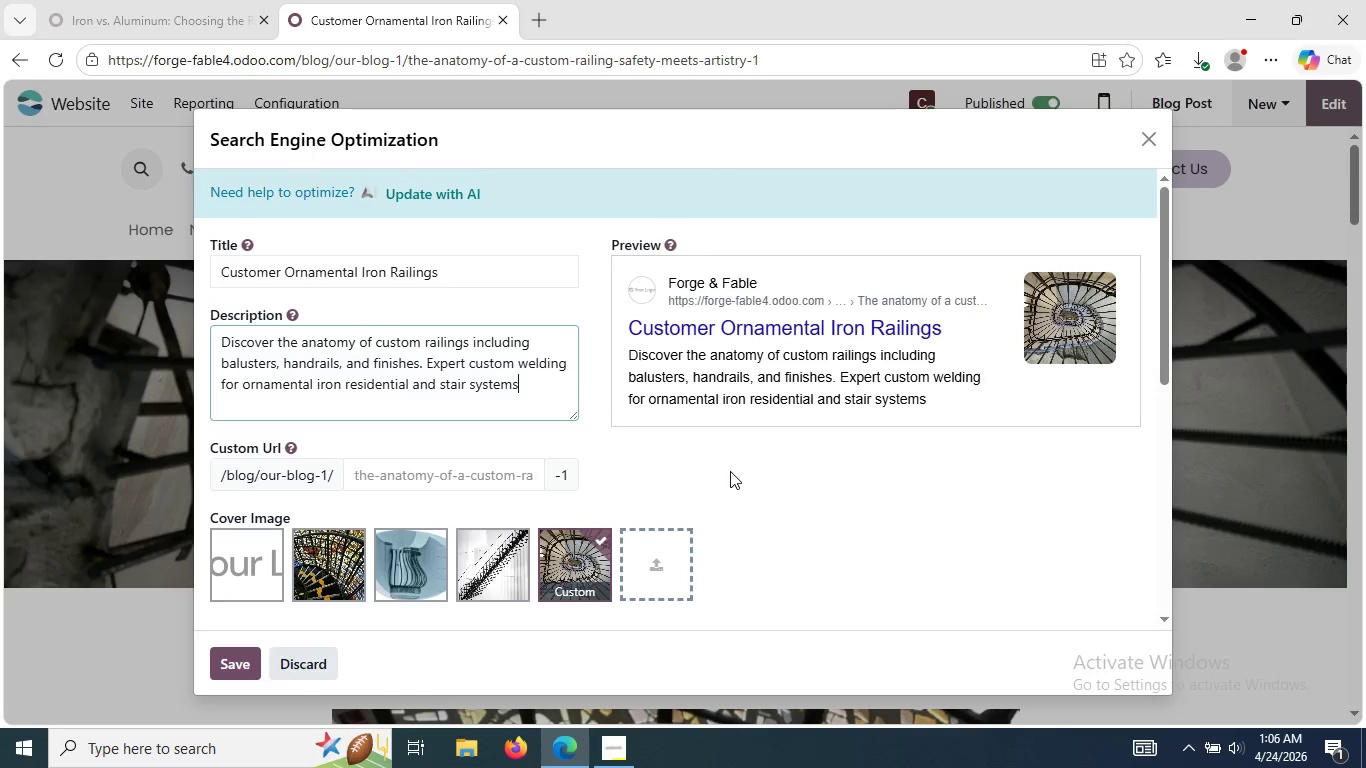 
left_click([428, 586])
 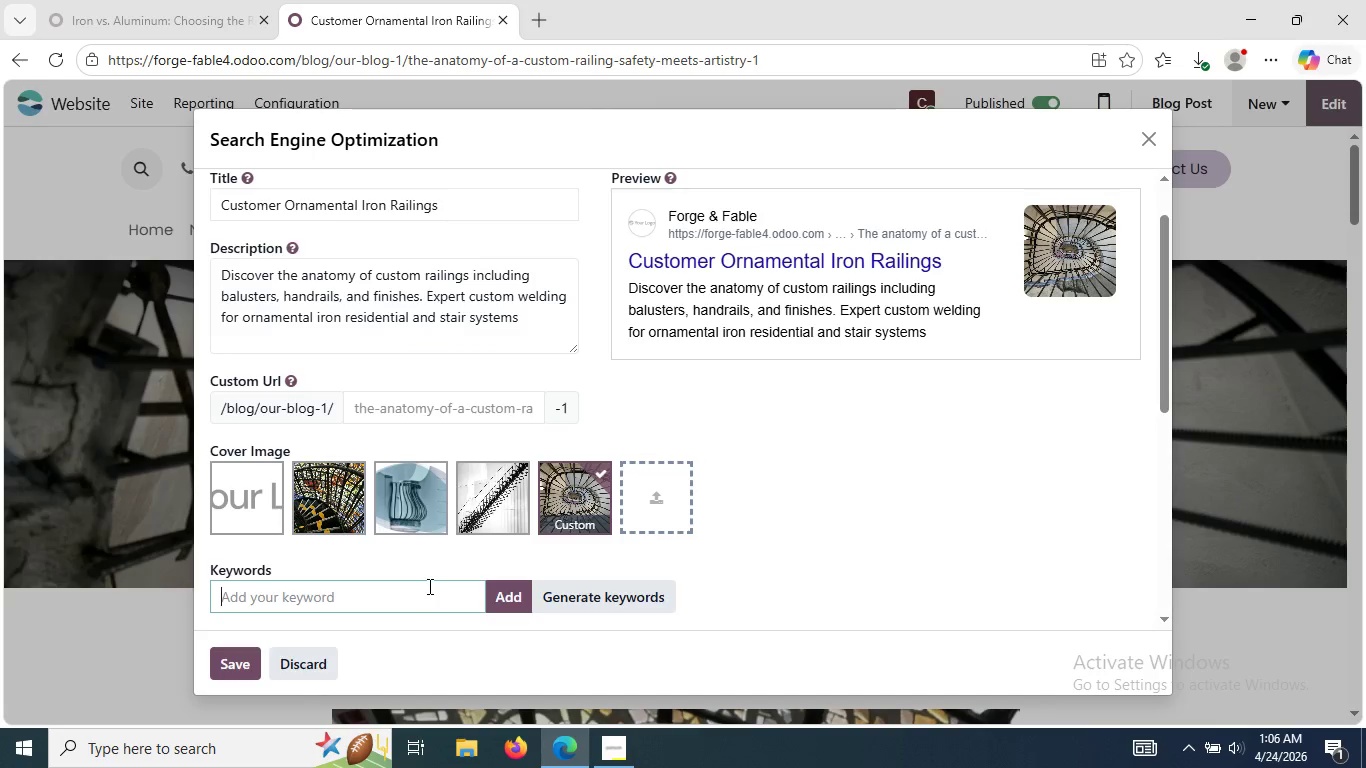 
wait(14.23)
 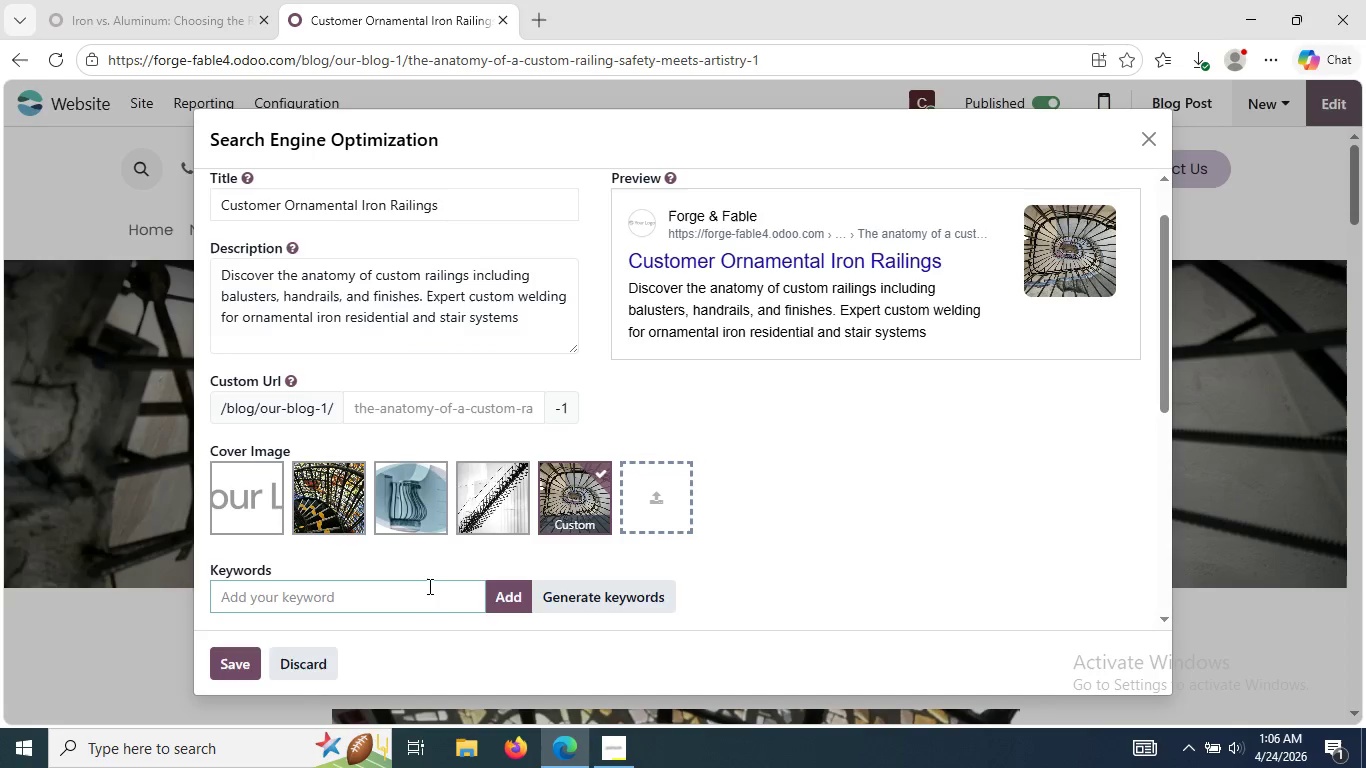 
type(Custom Railings)
 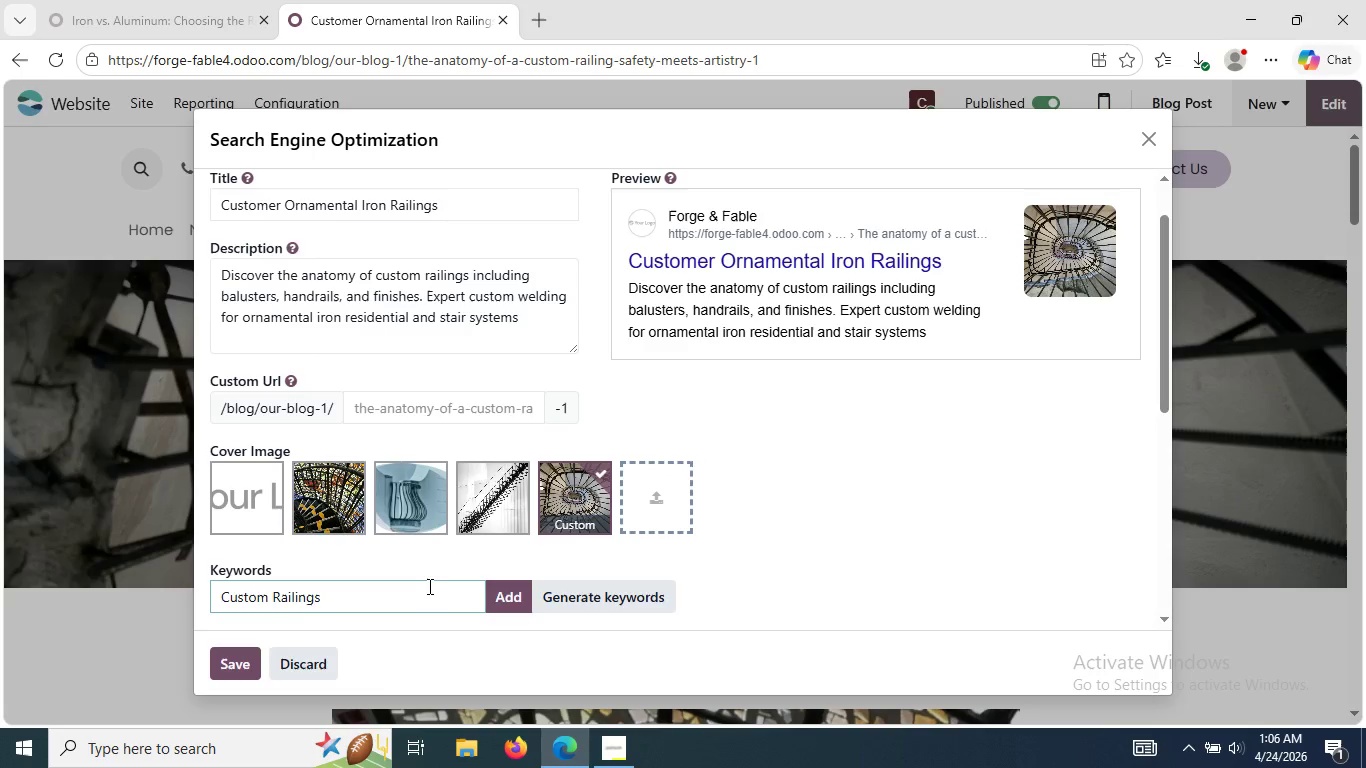 
wait(9.72)
 